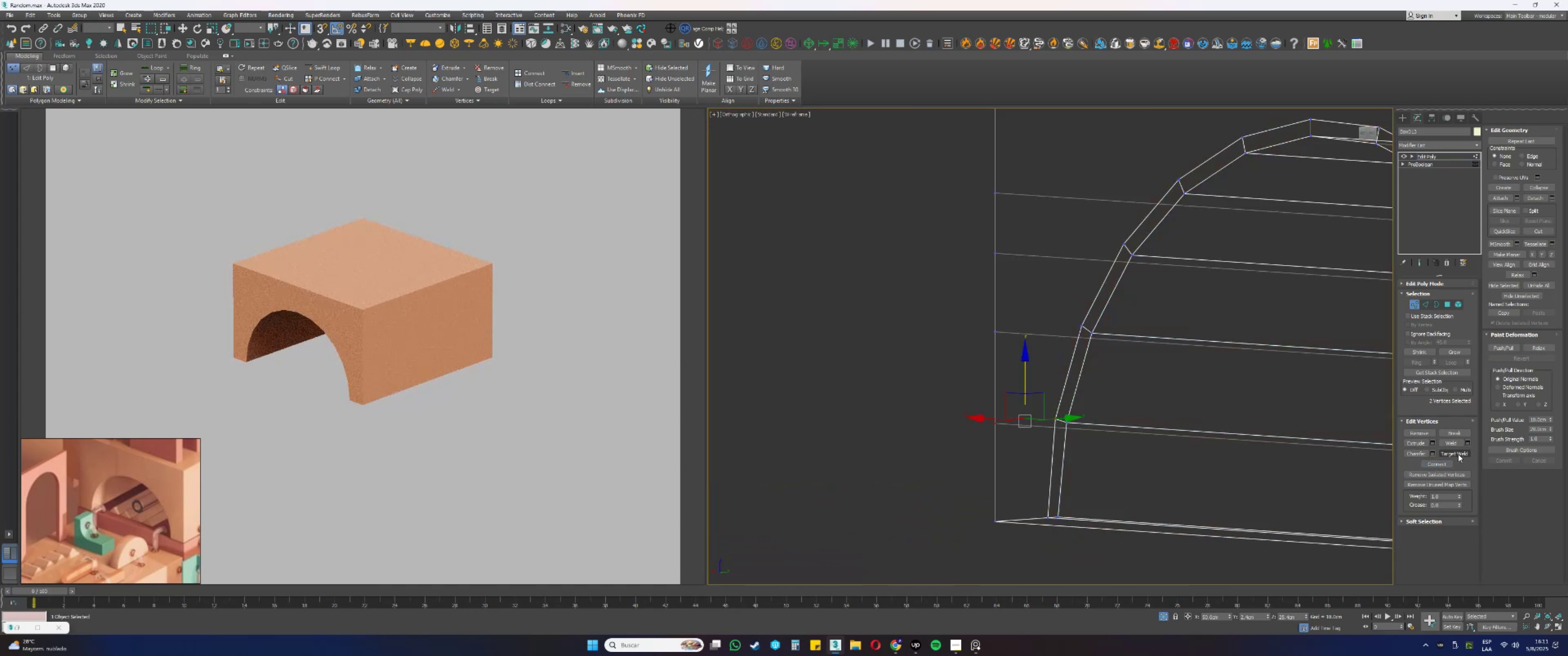 
left_click([1440, 464])
 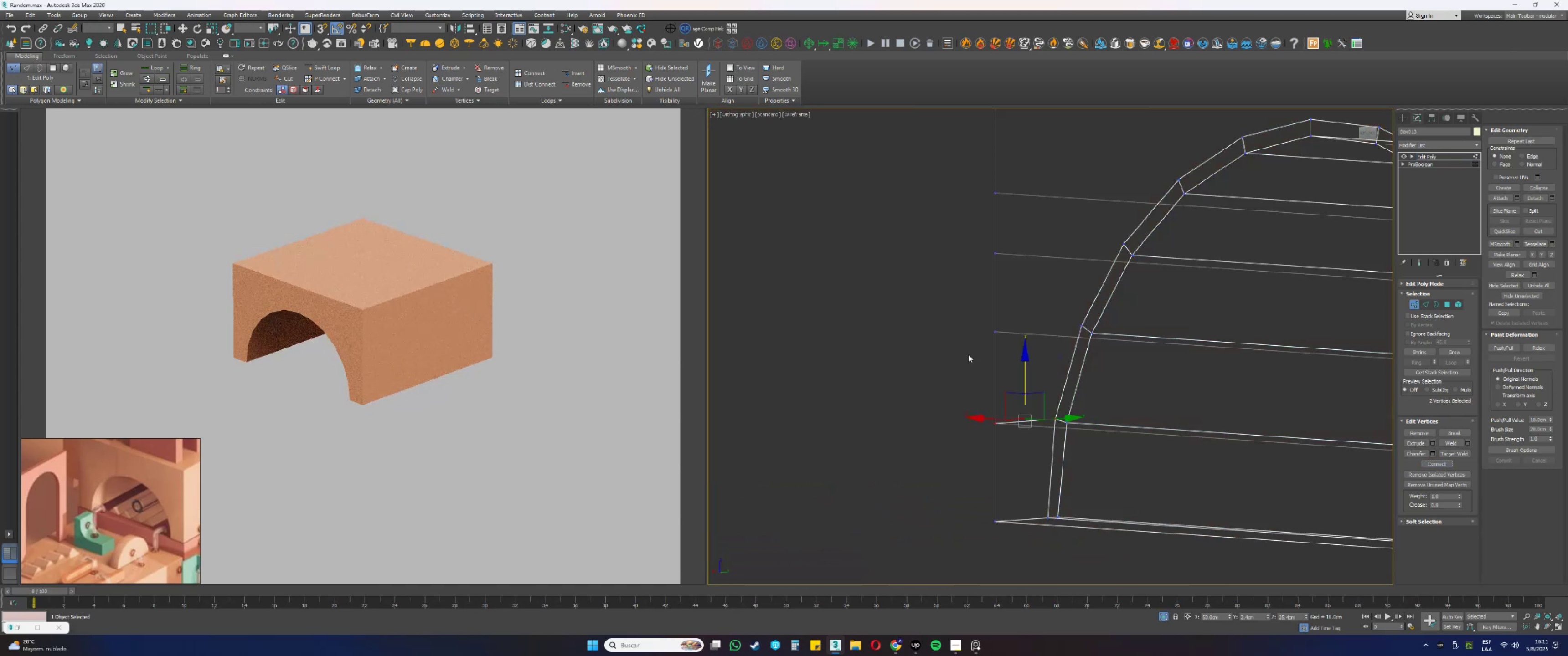 
left_click_drag(start_coordinate=[1006, 345], to_coordinate=[979, 319])
 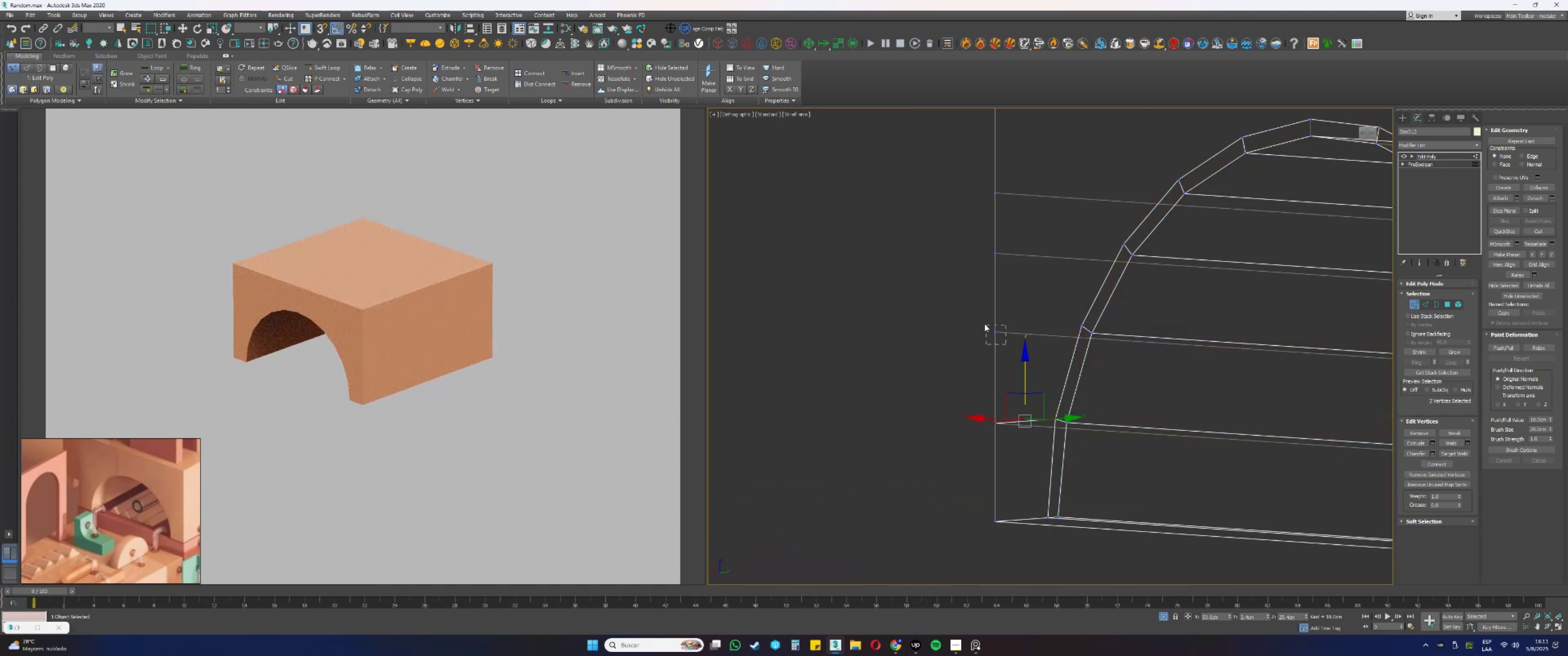 
hold_key(key=ControlLeft, duration=0.58)
left_click_drag(start_coordinate=[1084, 333], to_coordinate=[1070, 313])
 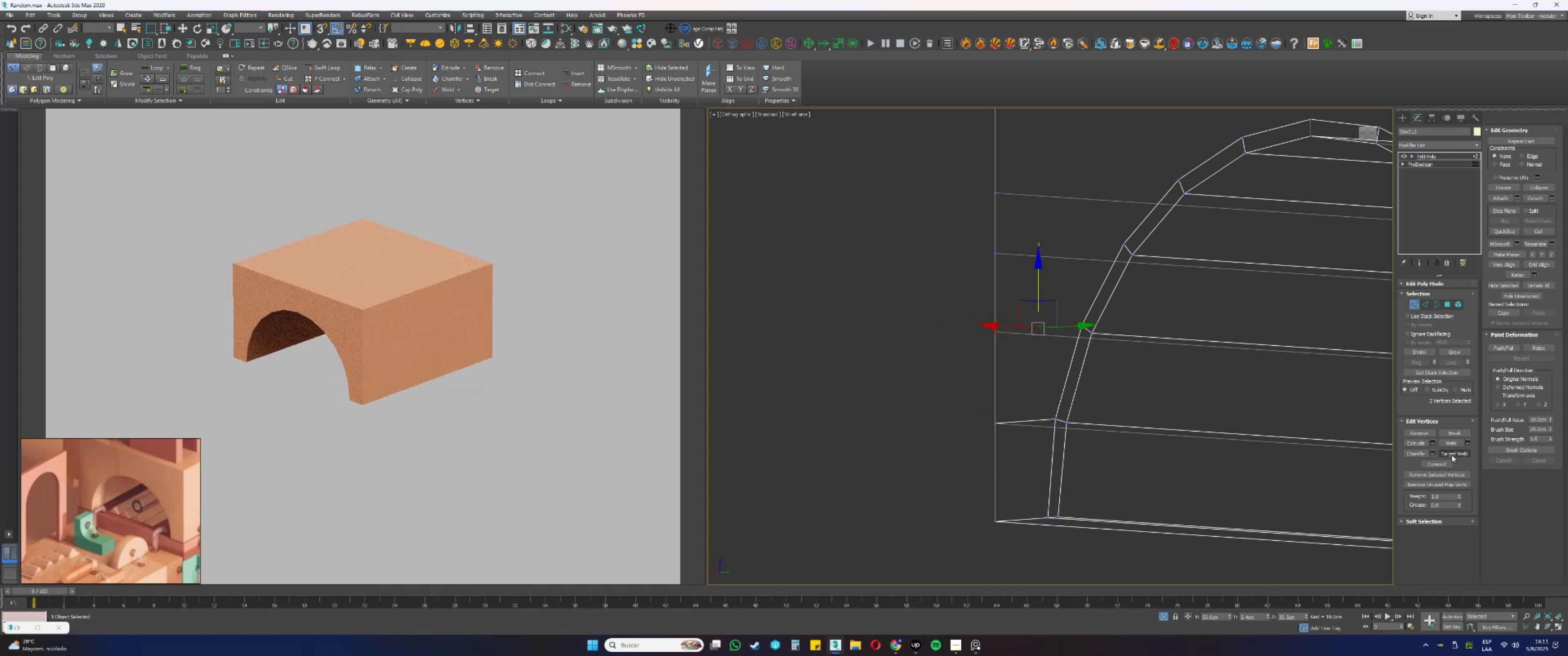 
left_click([1441, 460])
 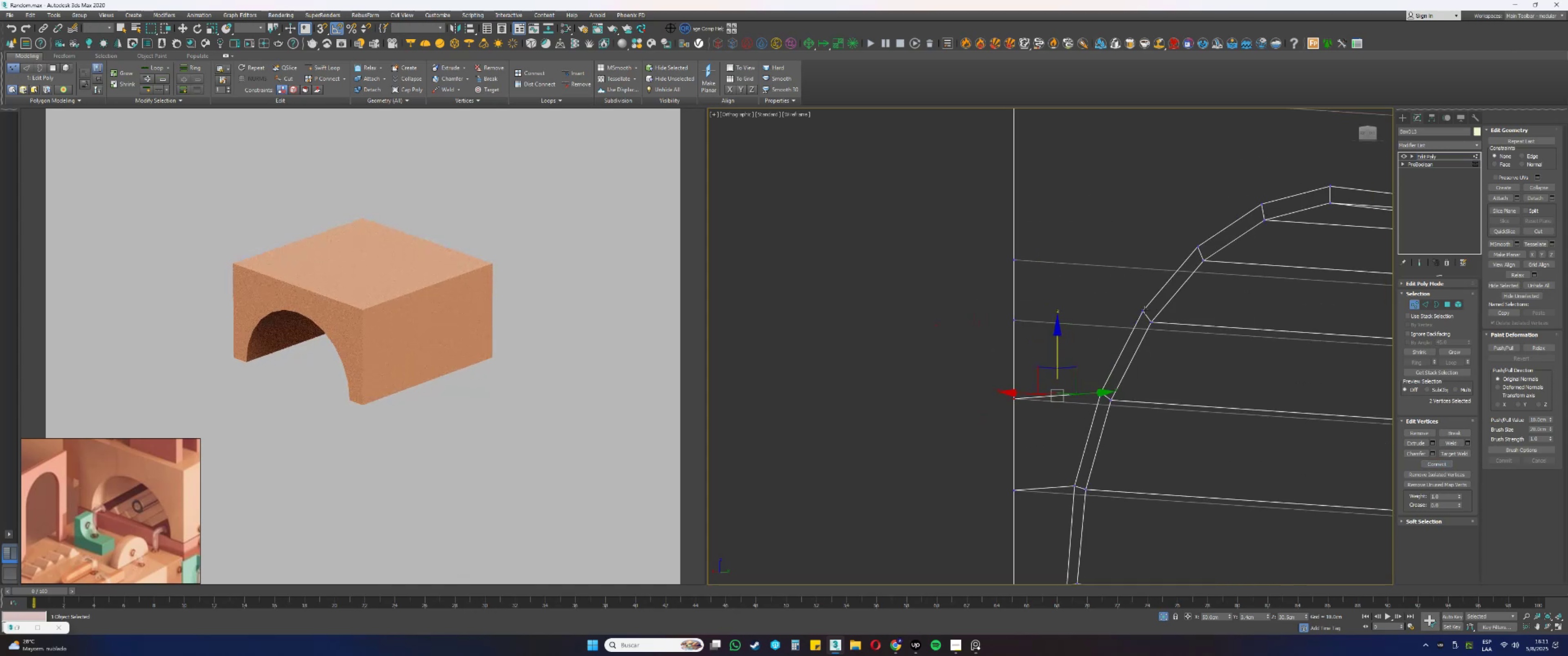 
left_click_drag(start_coordinate=[1145, 313], to_coordinate=[1128, 292])
 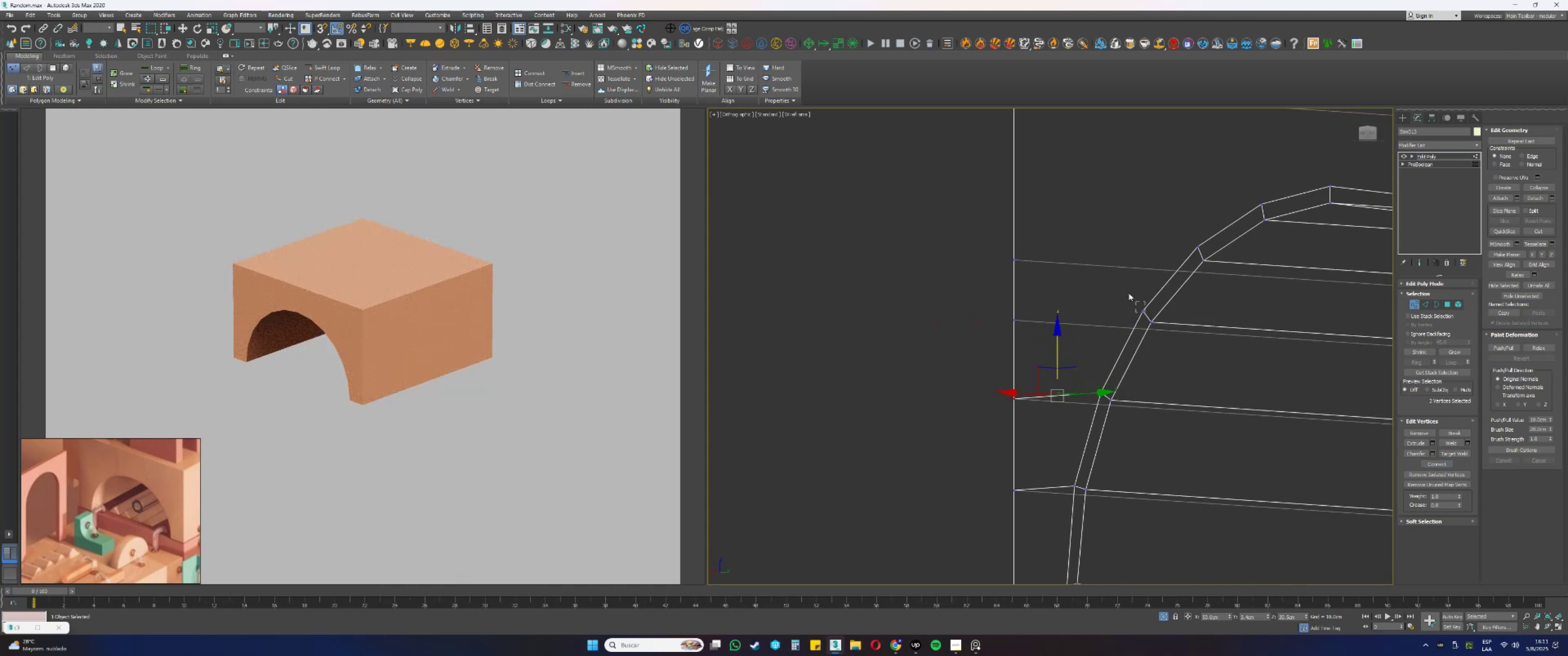 
hold_key(key=ControlLeft, duration=0.41)
left_click_drag(start_coordinate=[1040, 339], to_coordinate=[1000, 309])
 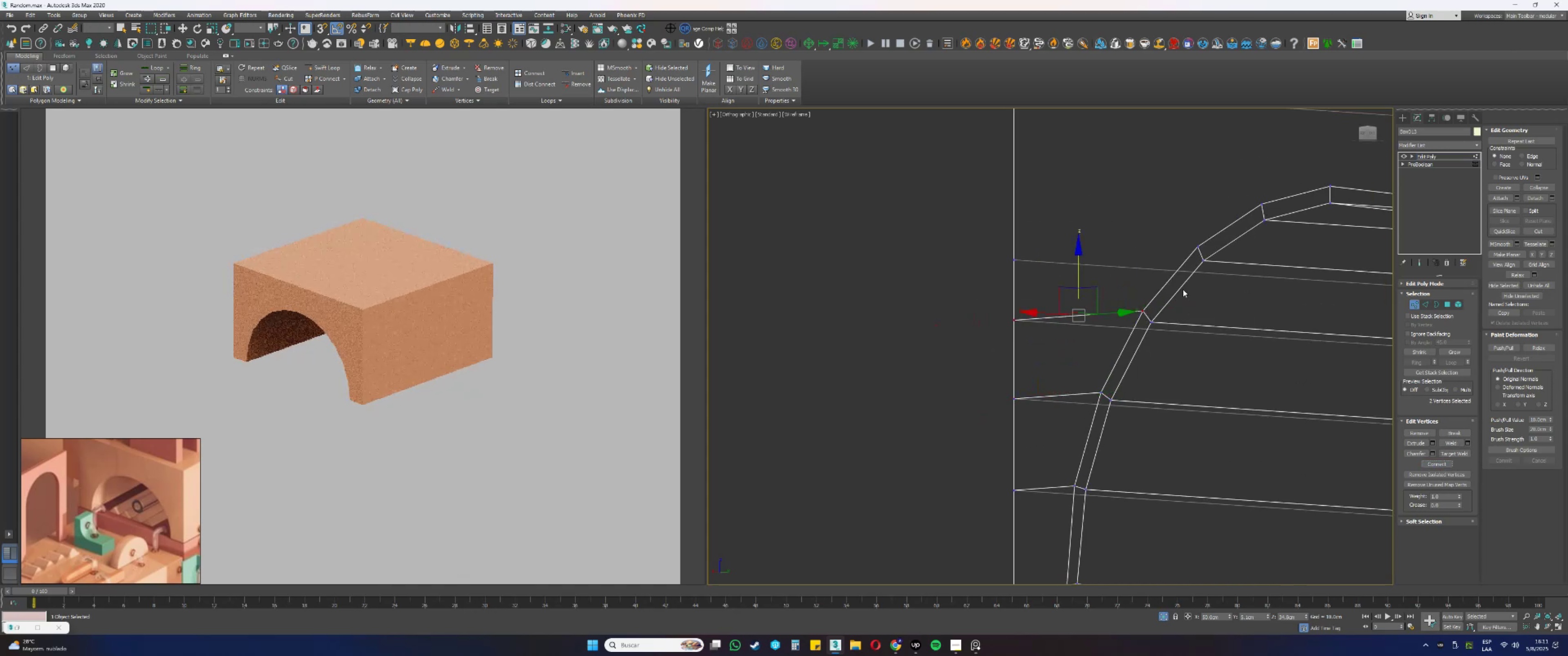 
left_click_drag(start_coordinate=[1199, 252], to_coordinate=[1188, 238])
 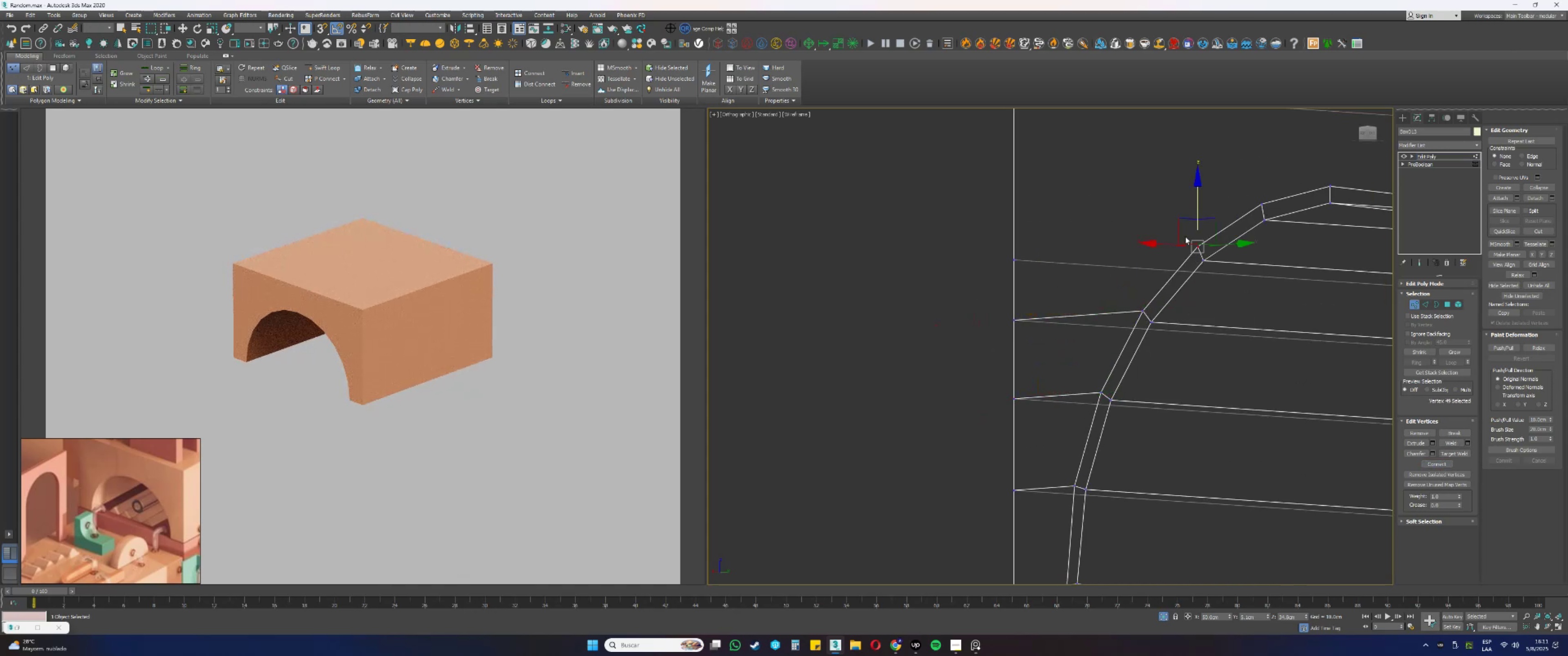 
hold_key(key=ControlLeft, duration=0.35)
left_click_drag(start_coordinate=[1081, 275], to_coordinate=[985, 215])
 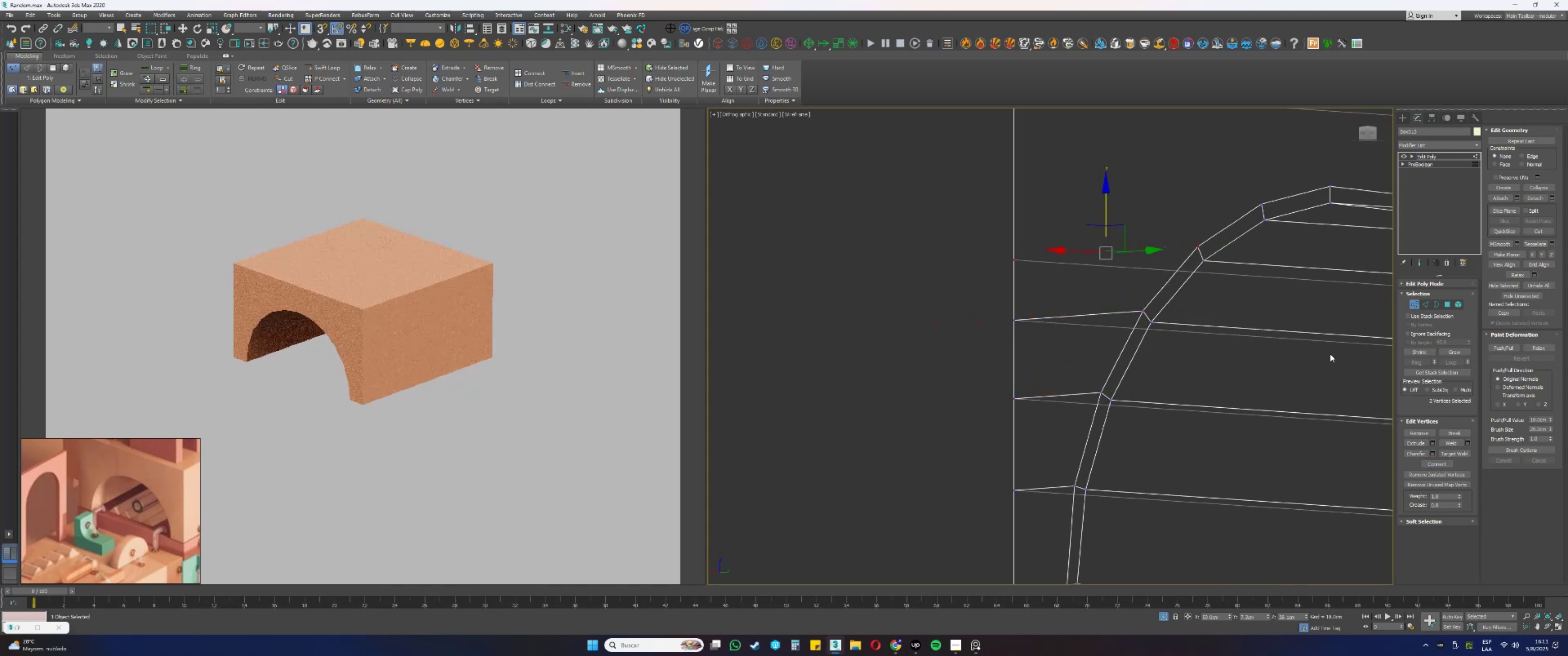 
key(F3)
 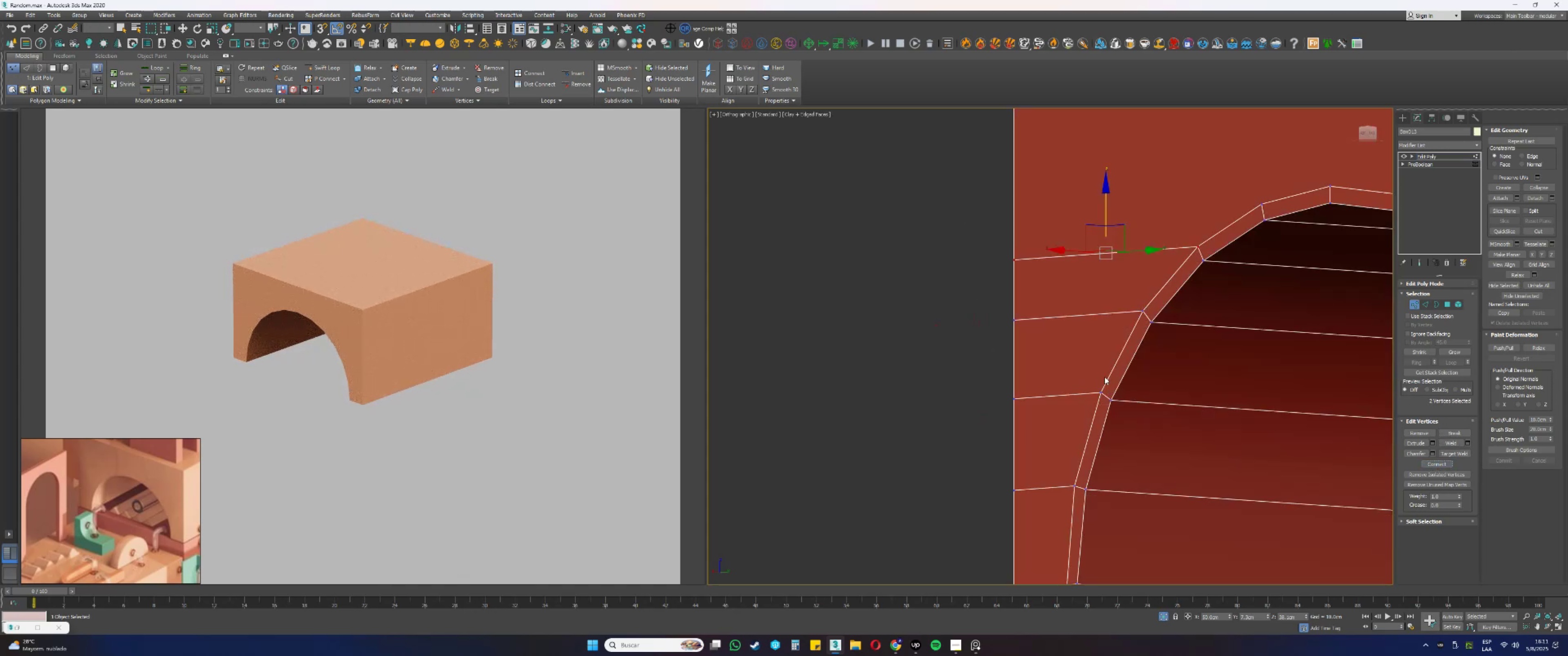 
scroll: coordinate [1082, 307], scroll_direction: down, amount: 2.0
 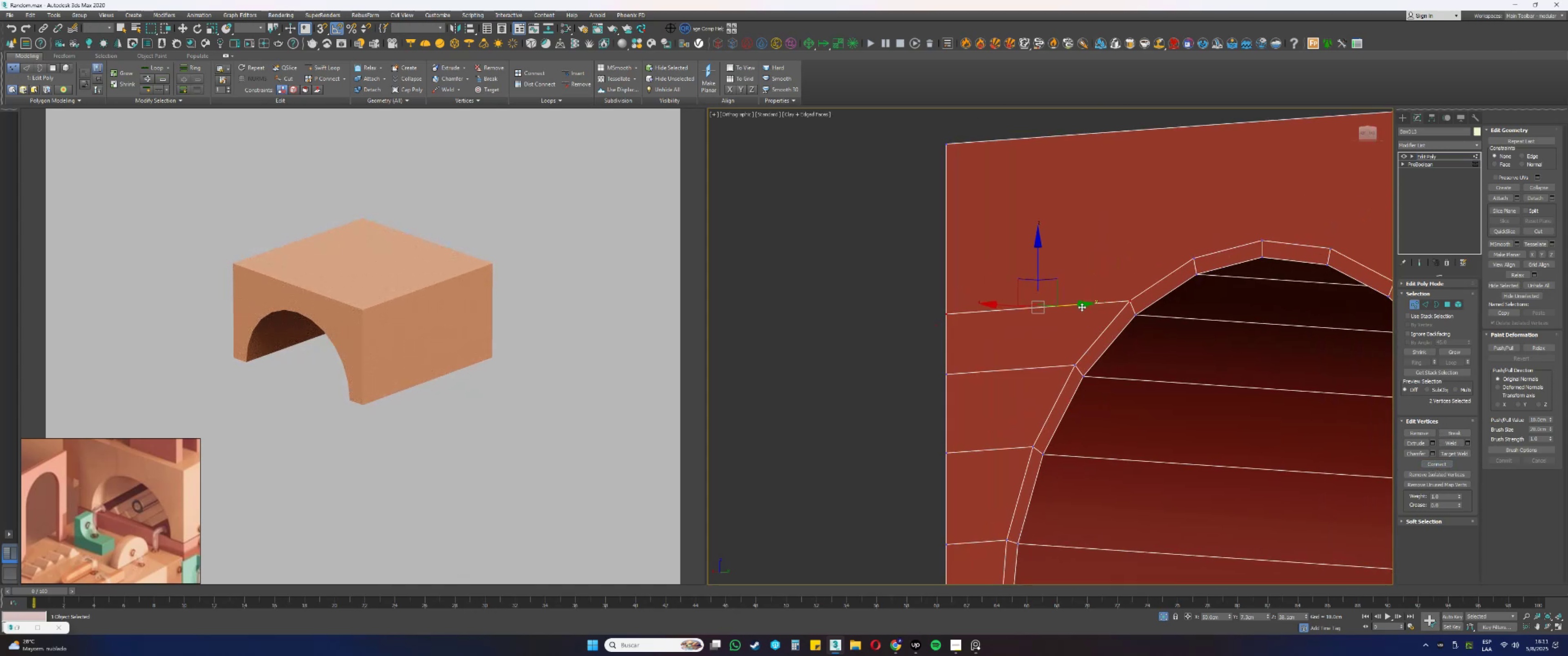 
hold_key(key=AltLeft, duration=0.32)
 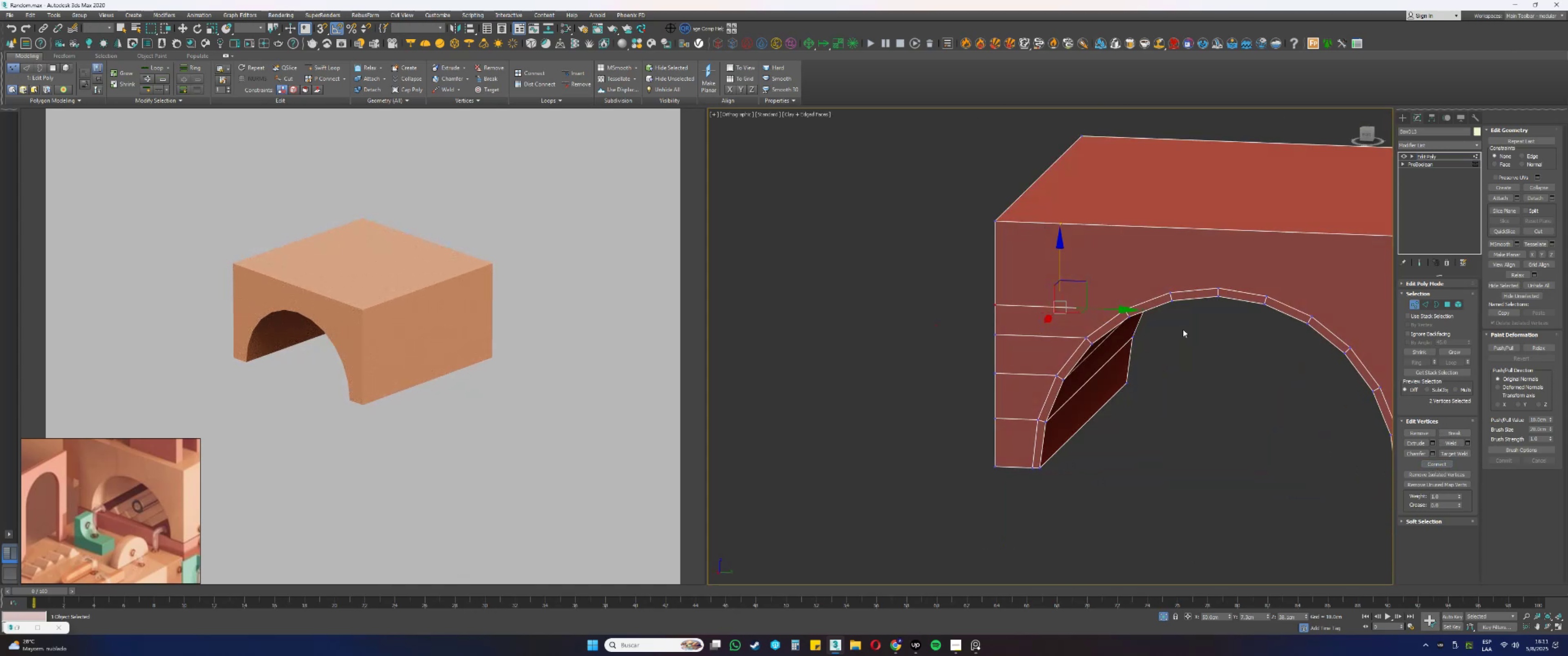 
scroll: coordinate [1140, 338], scroll_direction: up, amount: 1.0
 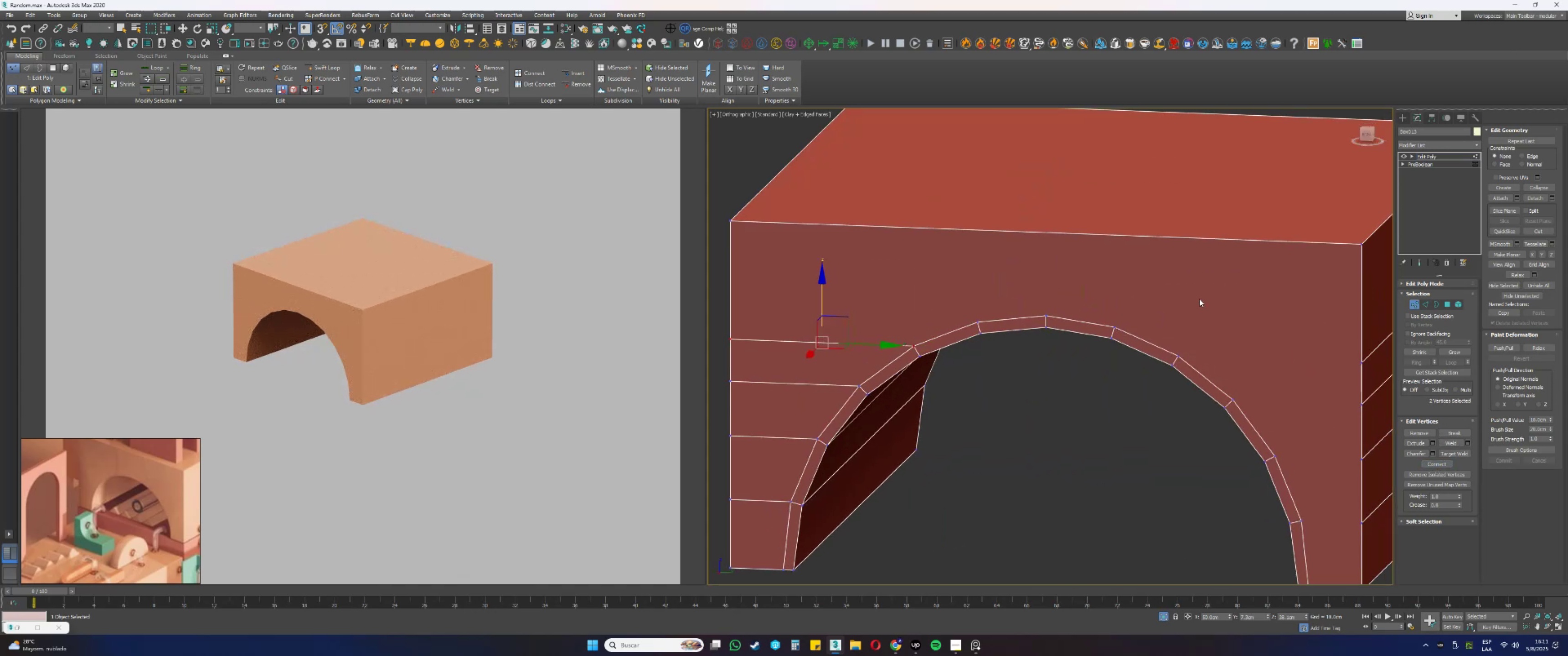 
key(Alt+AltLeft)
 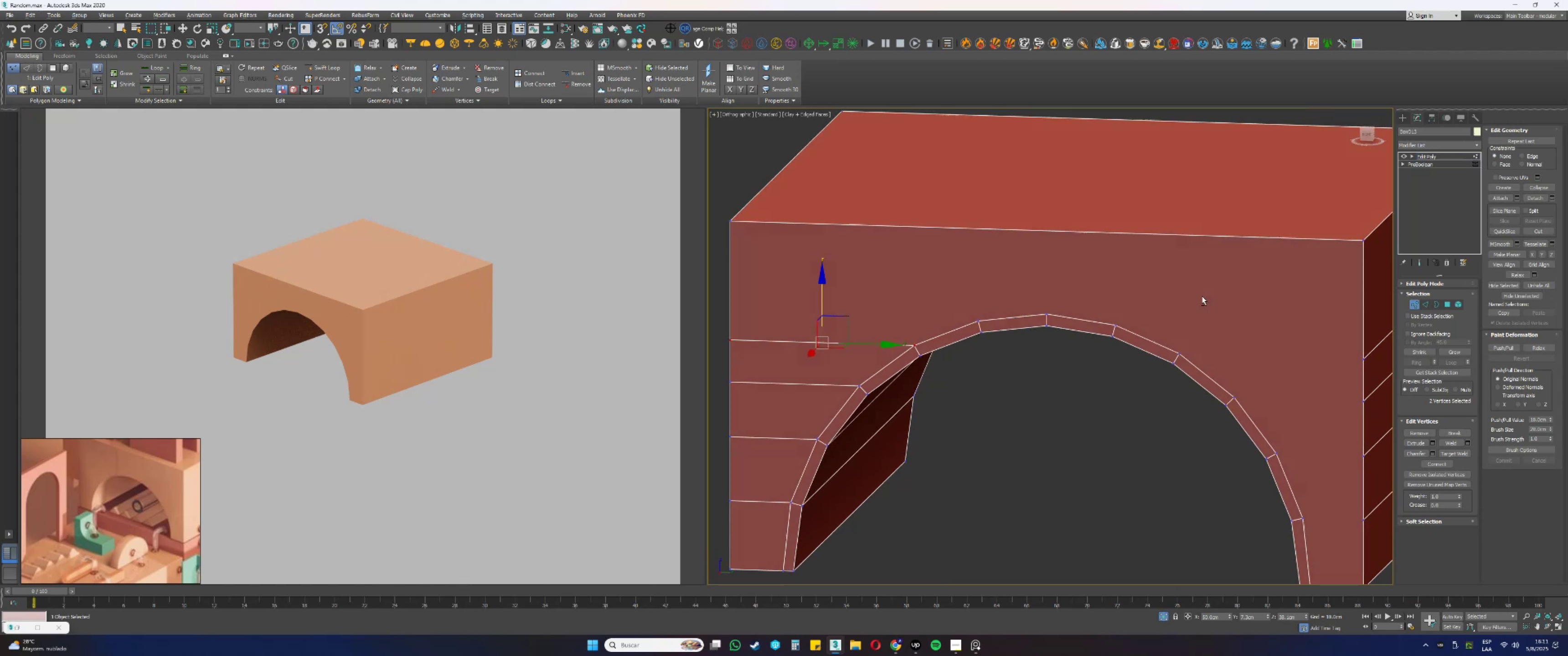 
key(2)
 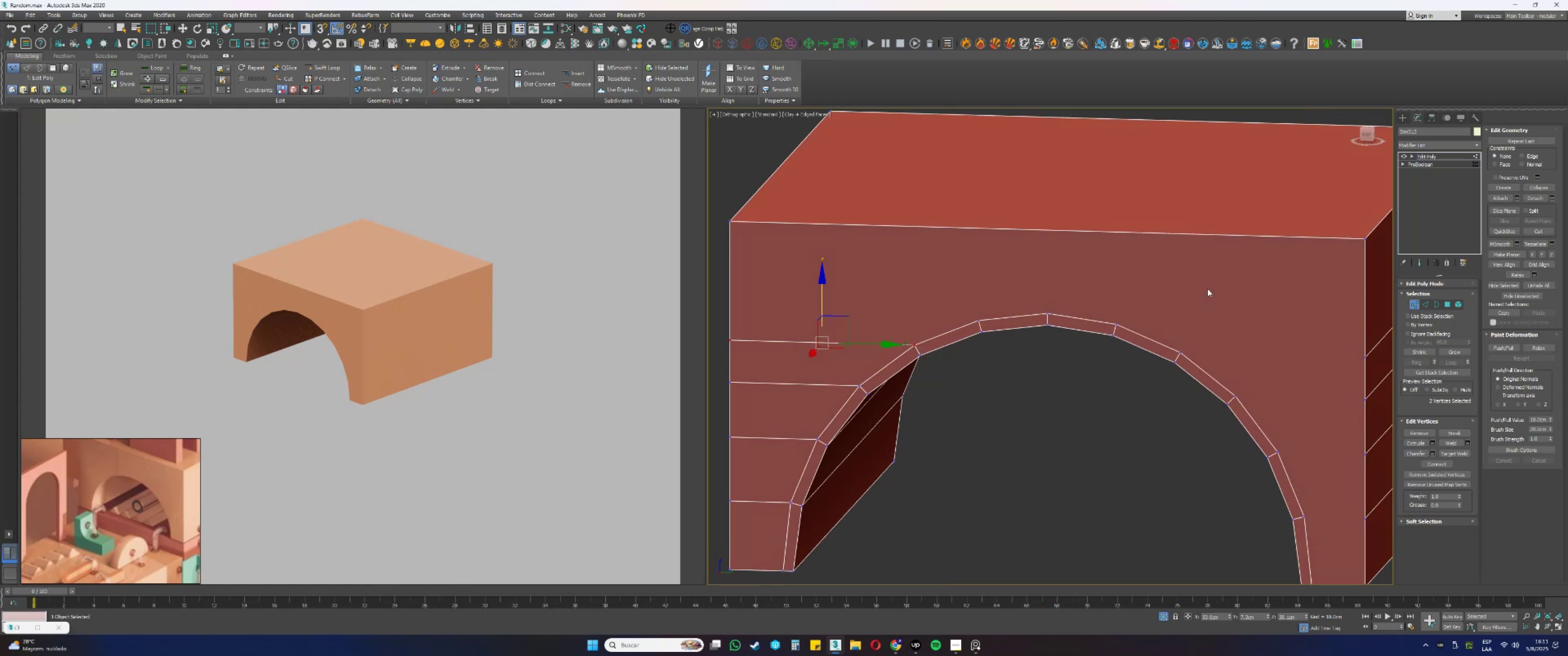 
key(F3)
 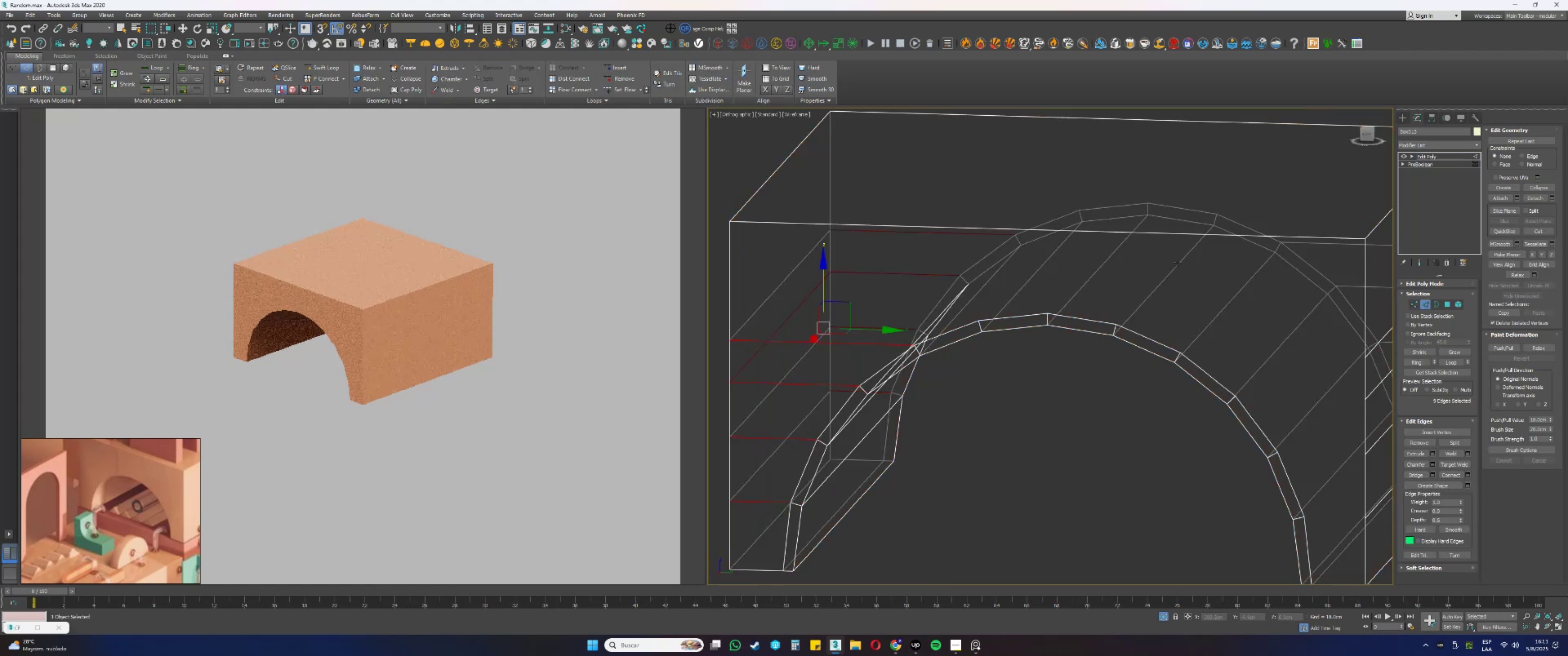 
hold_key(key=AltLeft, duration=0.31)
 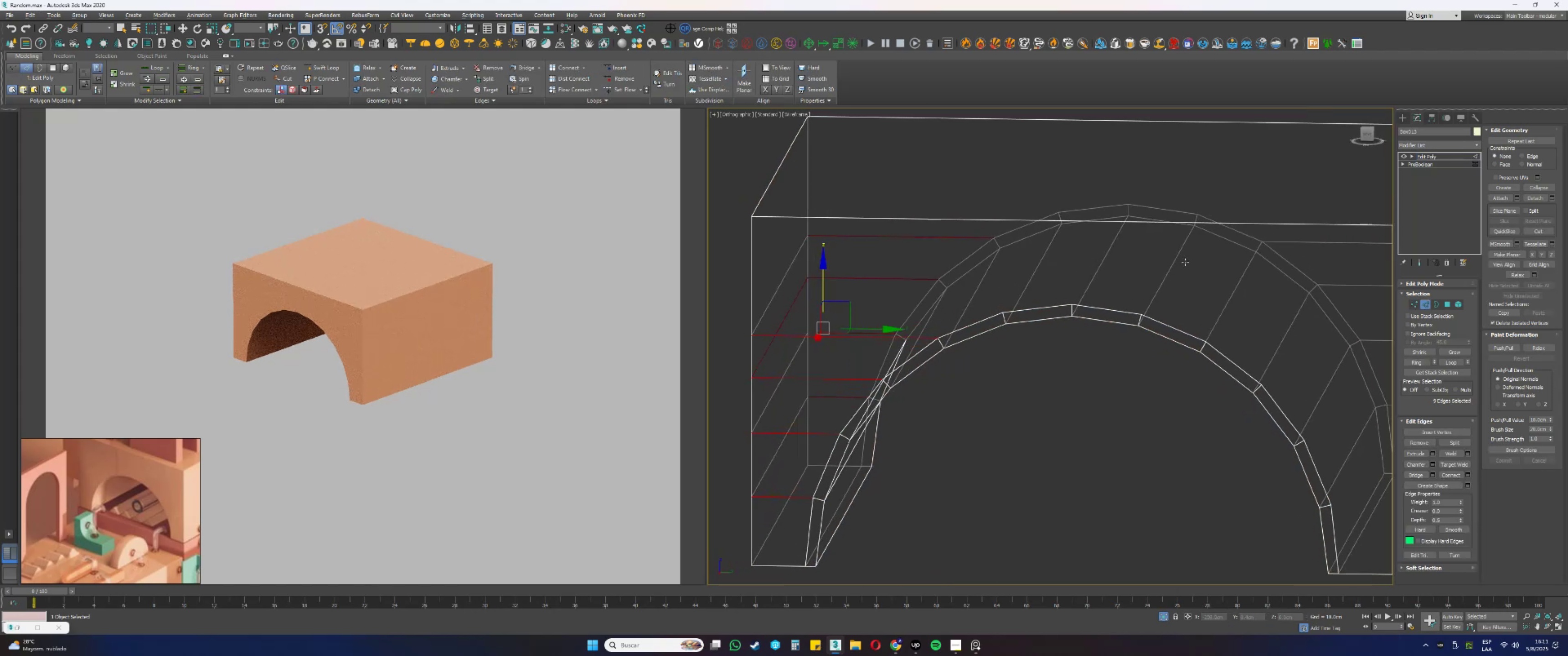 
hold_key(key=AltLeft, duration=0.42)
 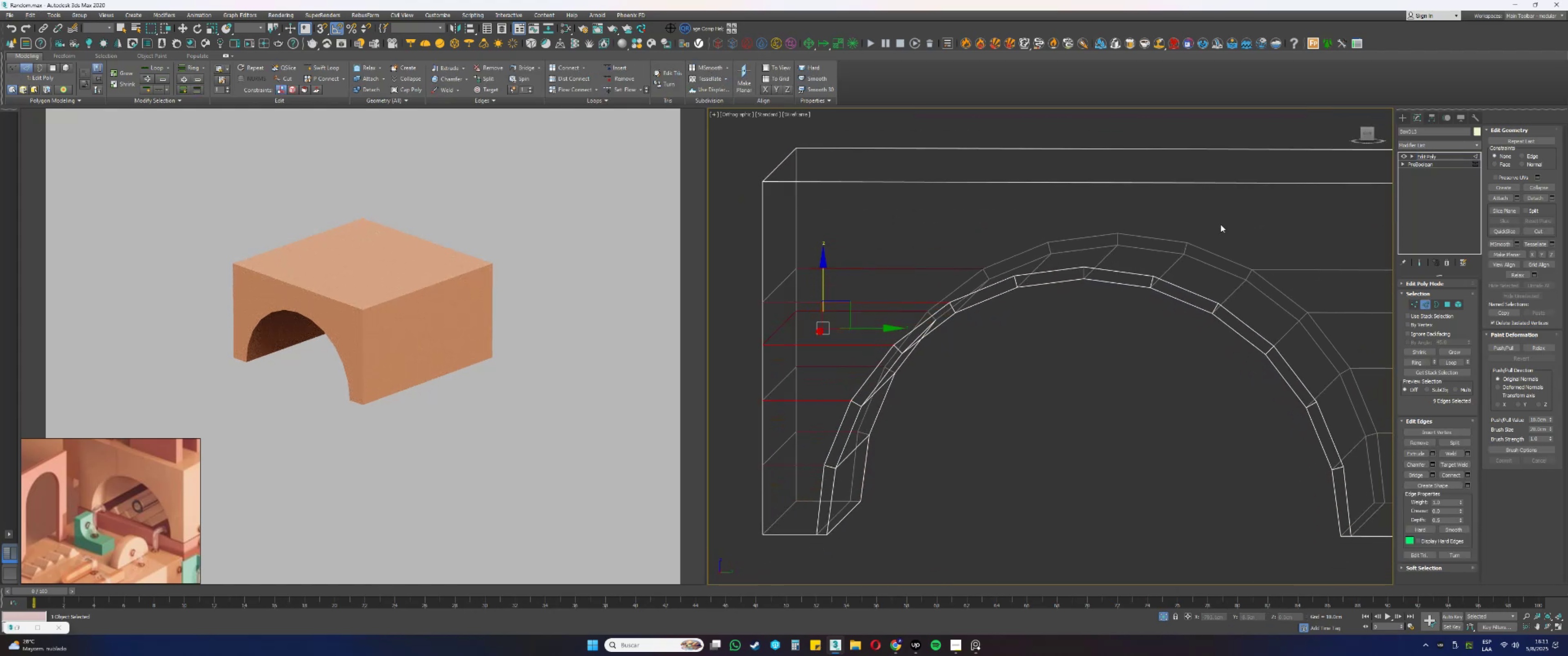 
left_click_drag(start_coordinate=[1212, 256], to_coordinate=[1191, 179])
 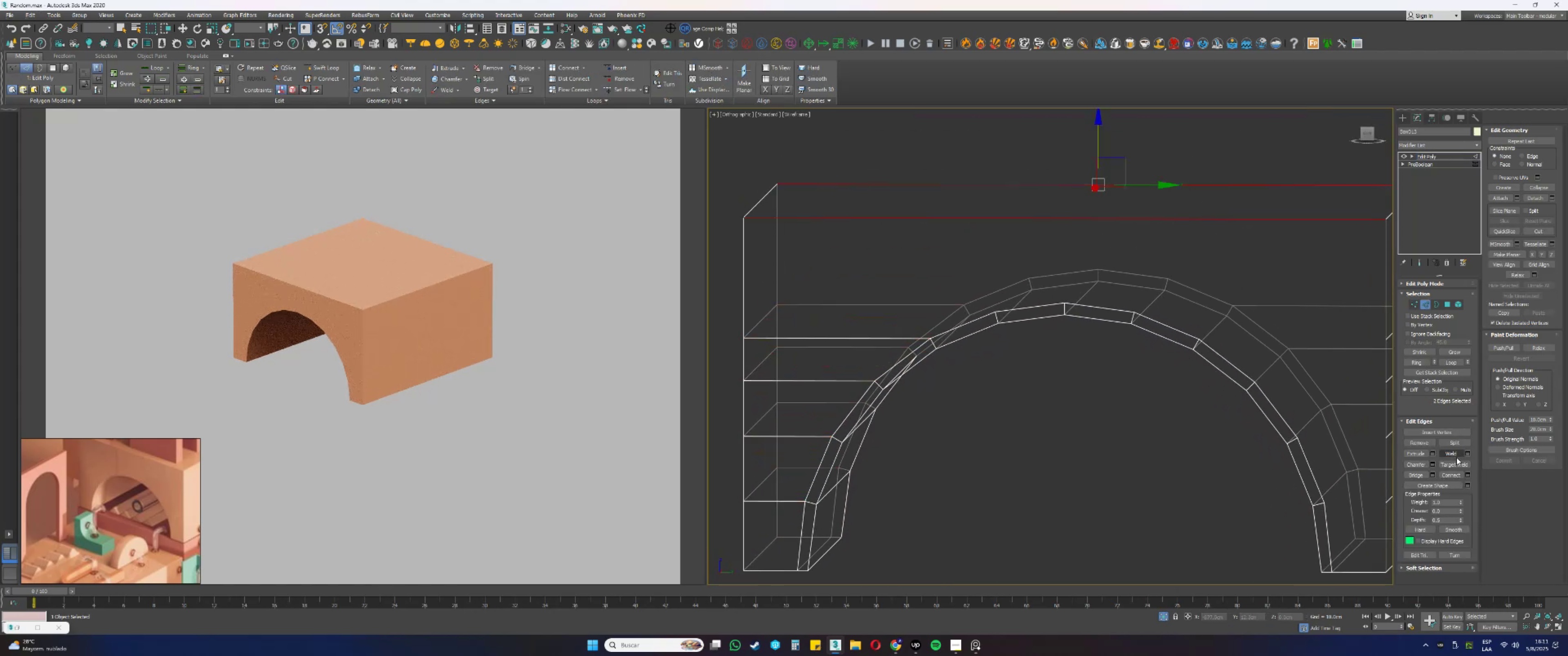 
left_click([1450, 476])
 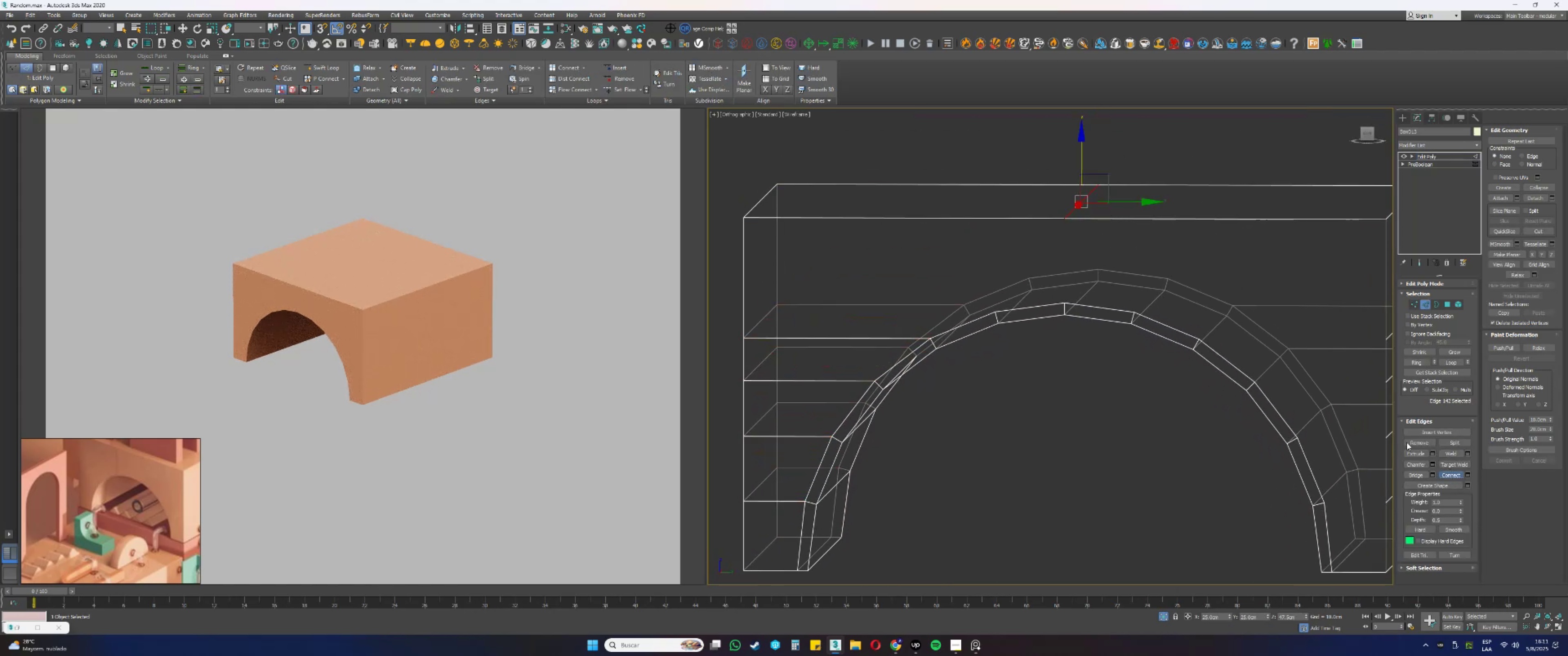 
type([F3]ss)
 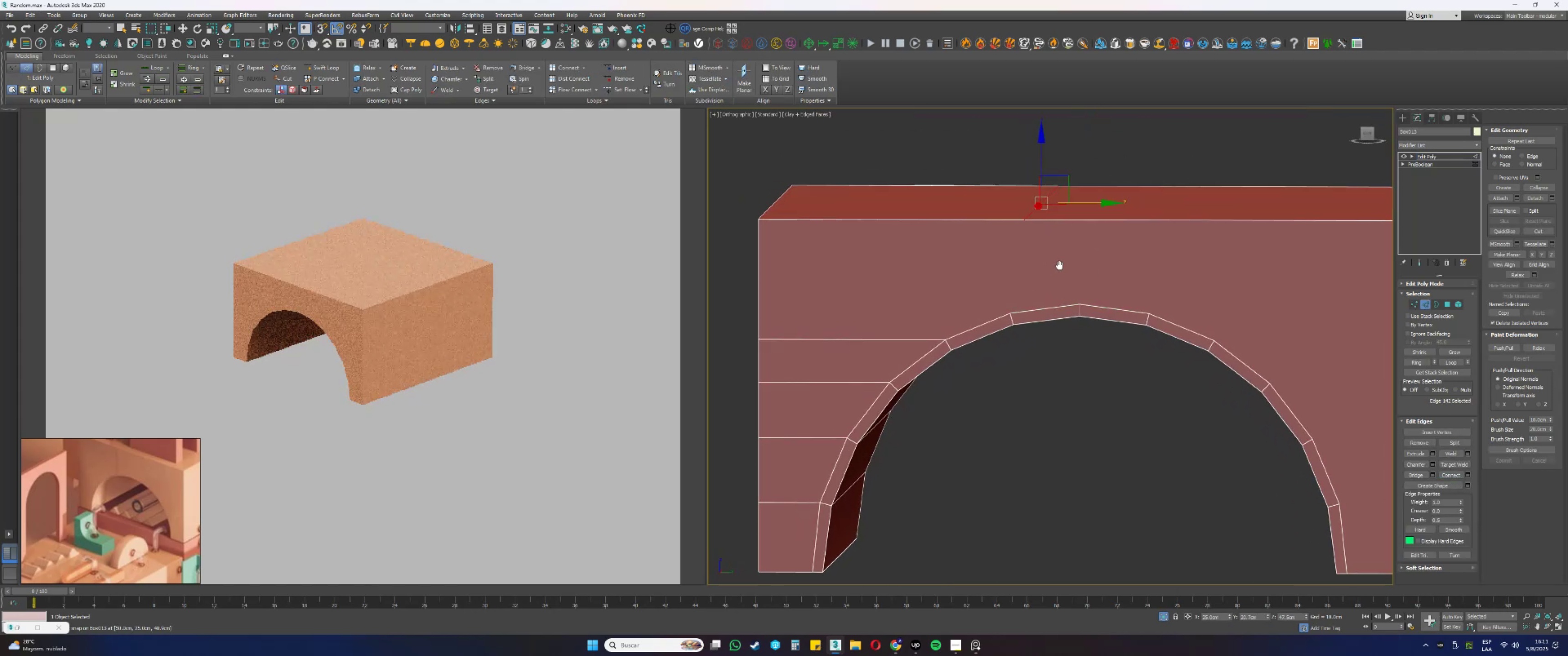 
left_click_drag(start_coordinate=[1119, 202], to_coordinate=[1064, 301])
 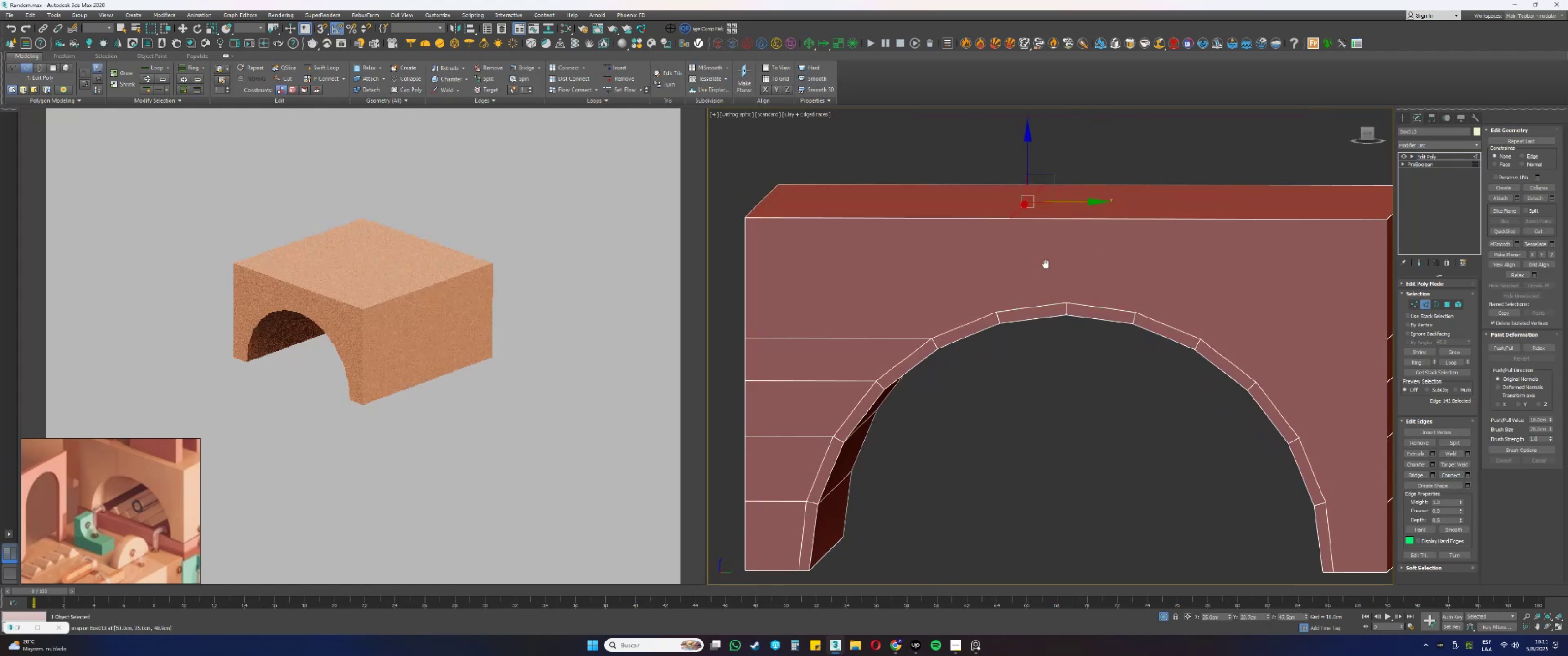 
key(Alt+AltLeft)
 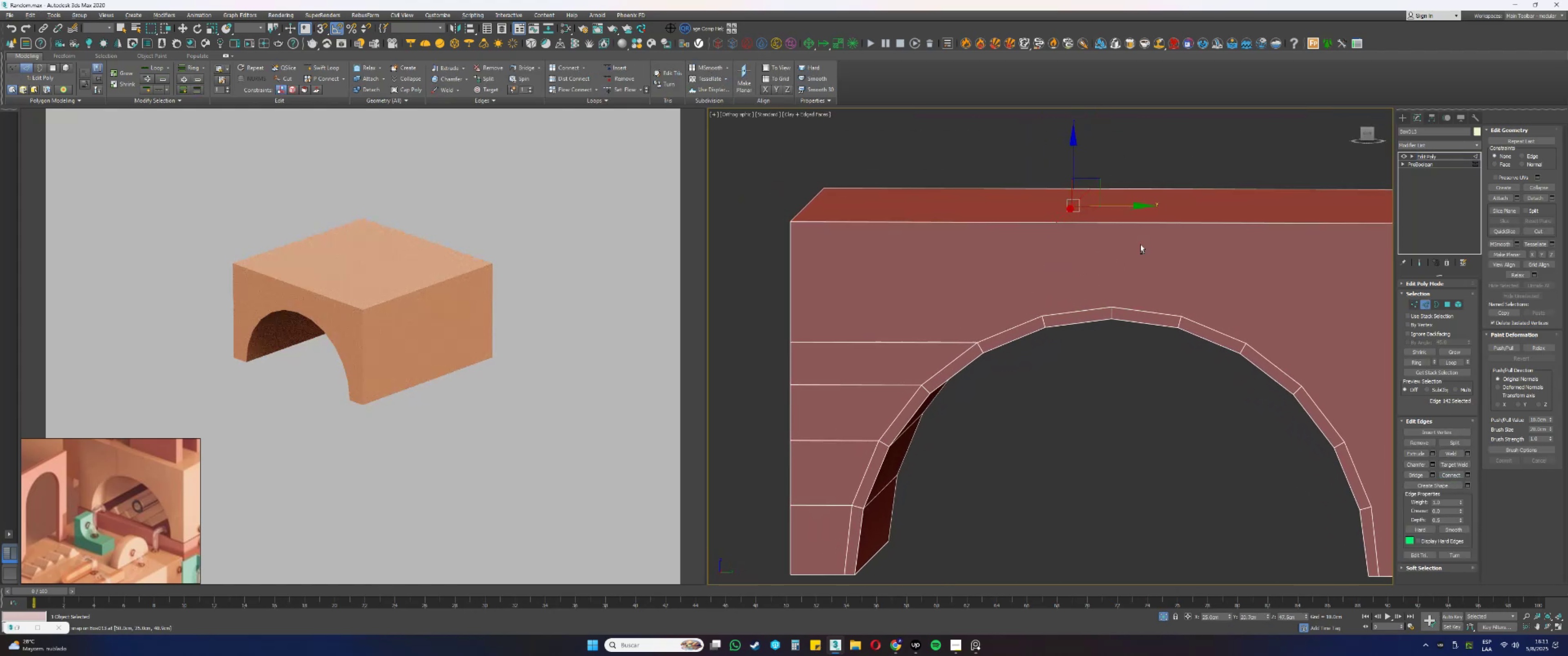 
double_click([1141, 242])
 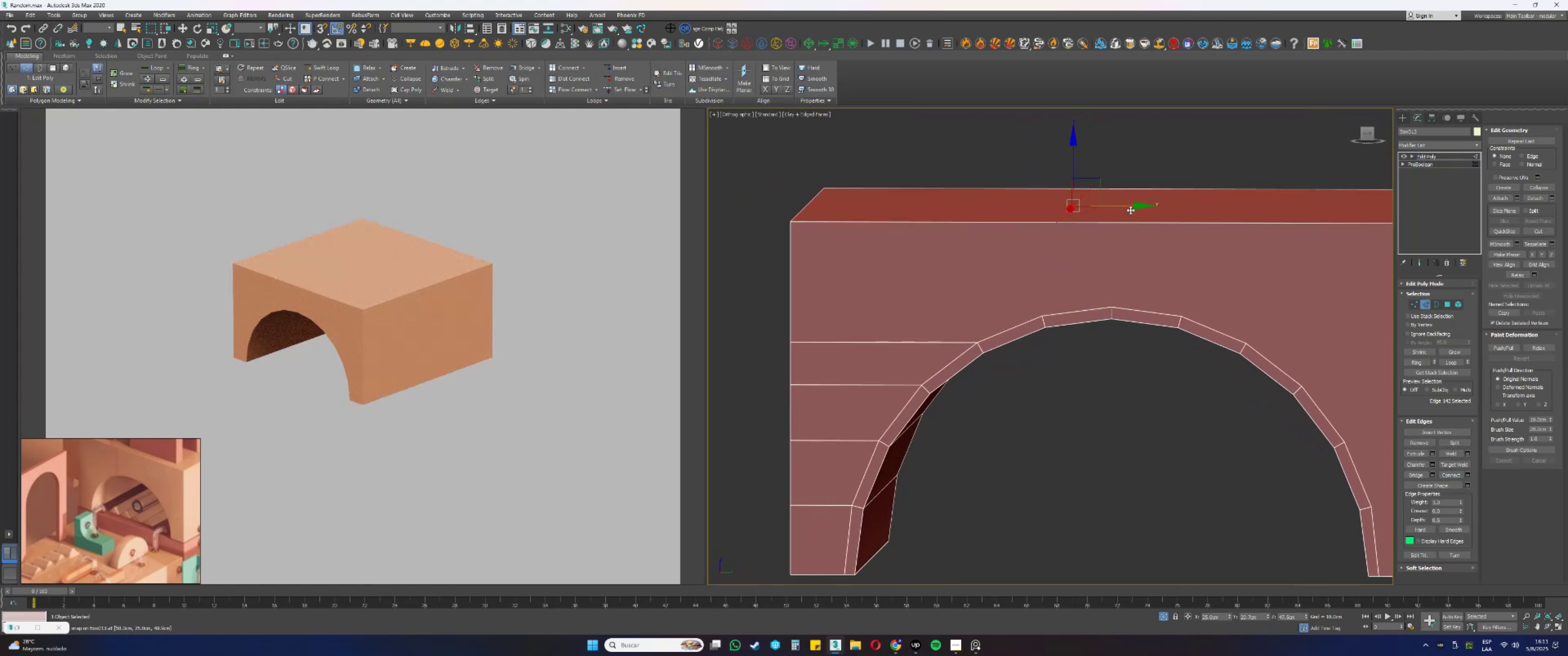 
left_click_drag(start_coordinate=[1119, 204], to_coordinate=[1114, 302])
 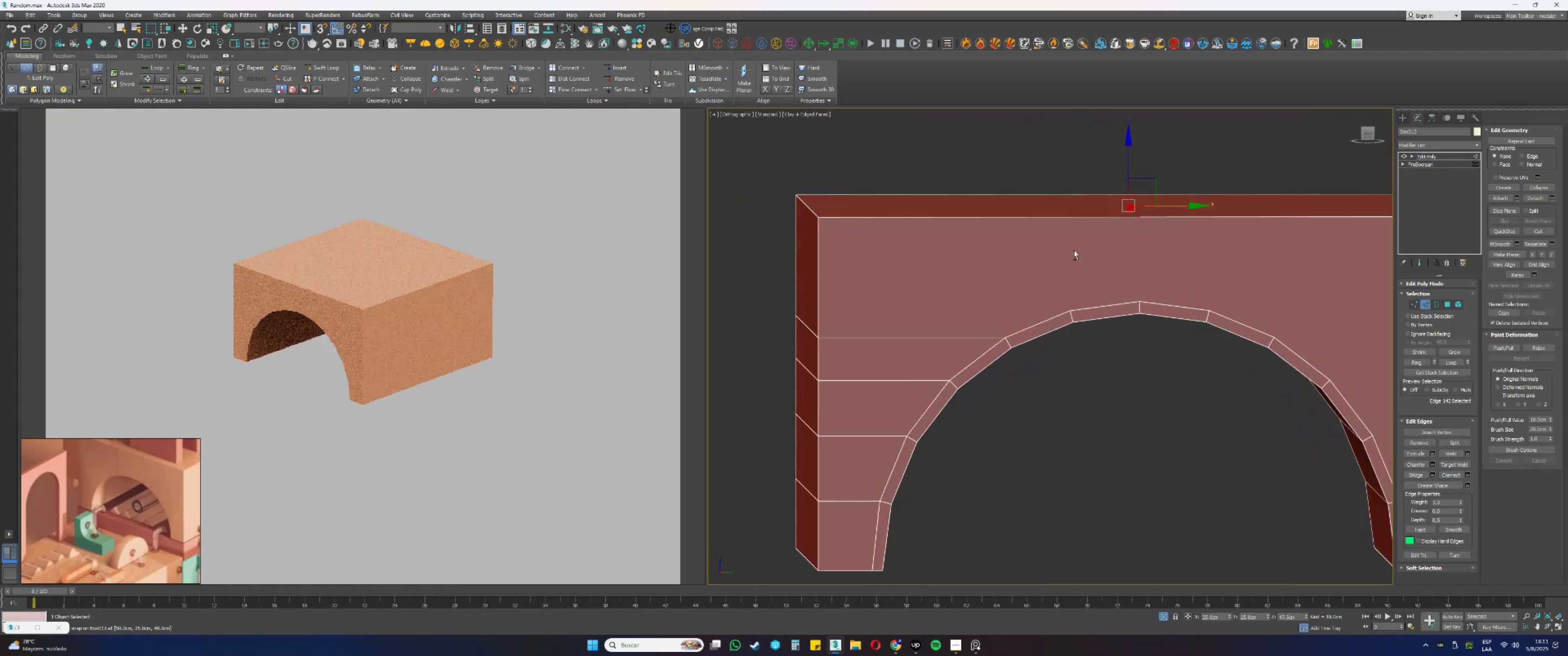 
type(ss)
 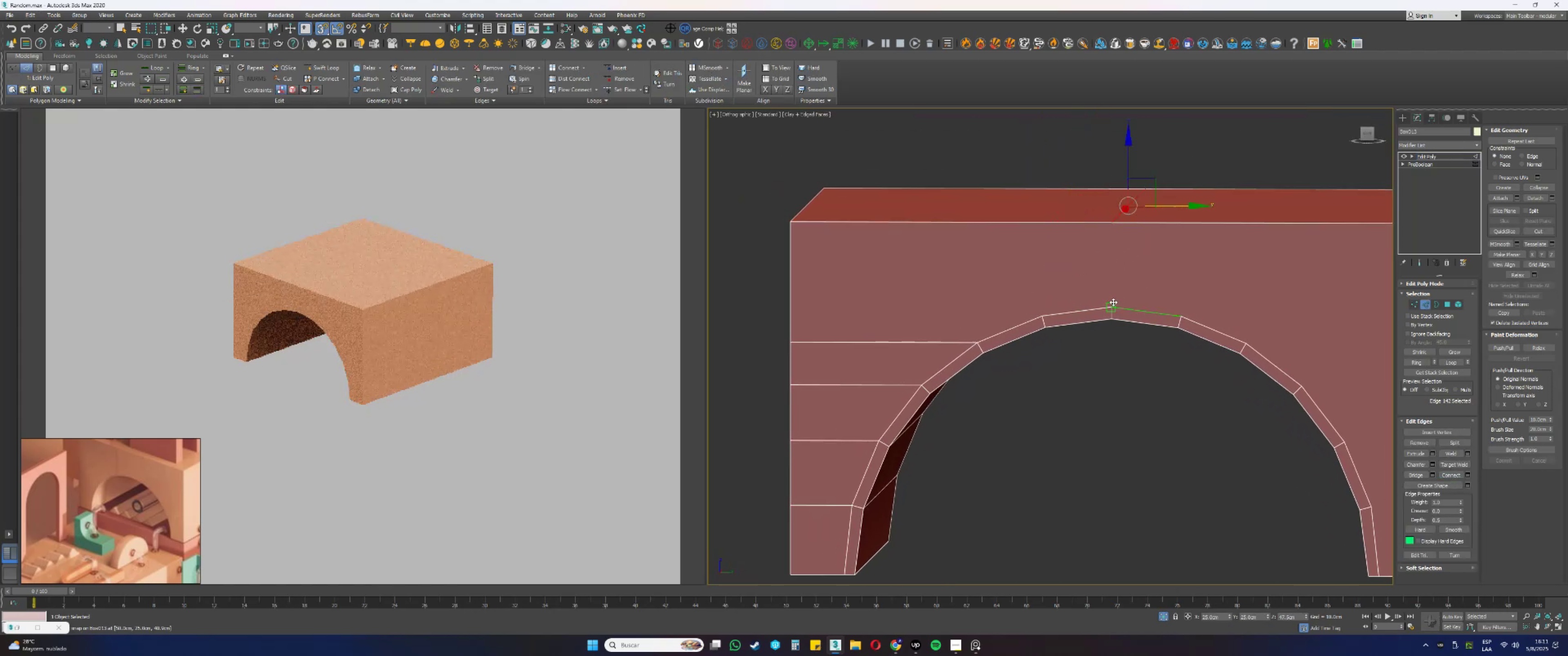 
key(Alt+AltLeft)
 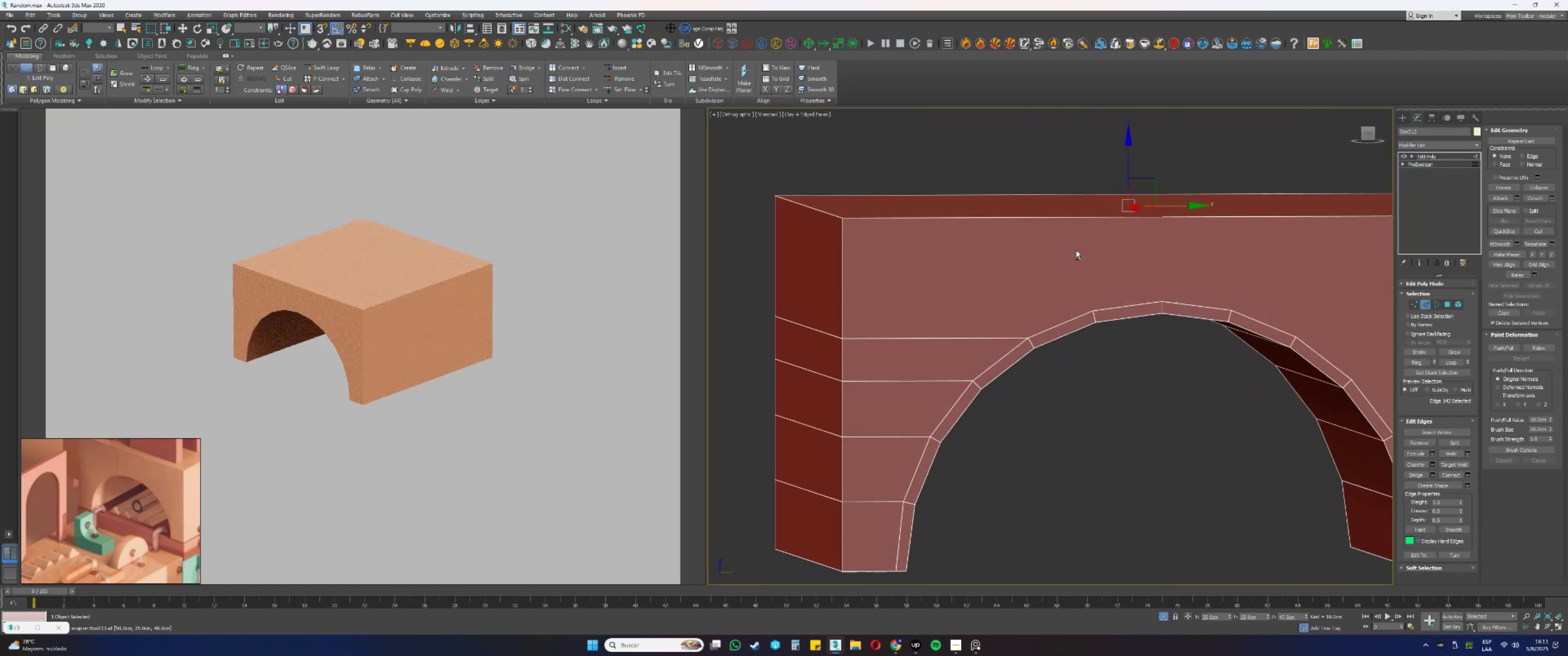 
key(F3)
 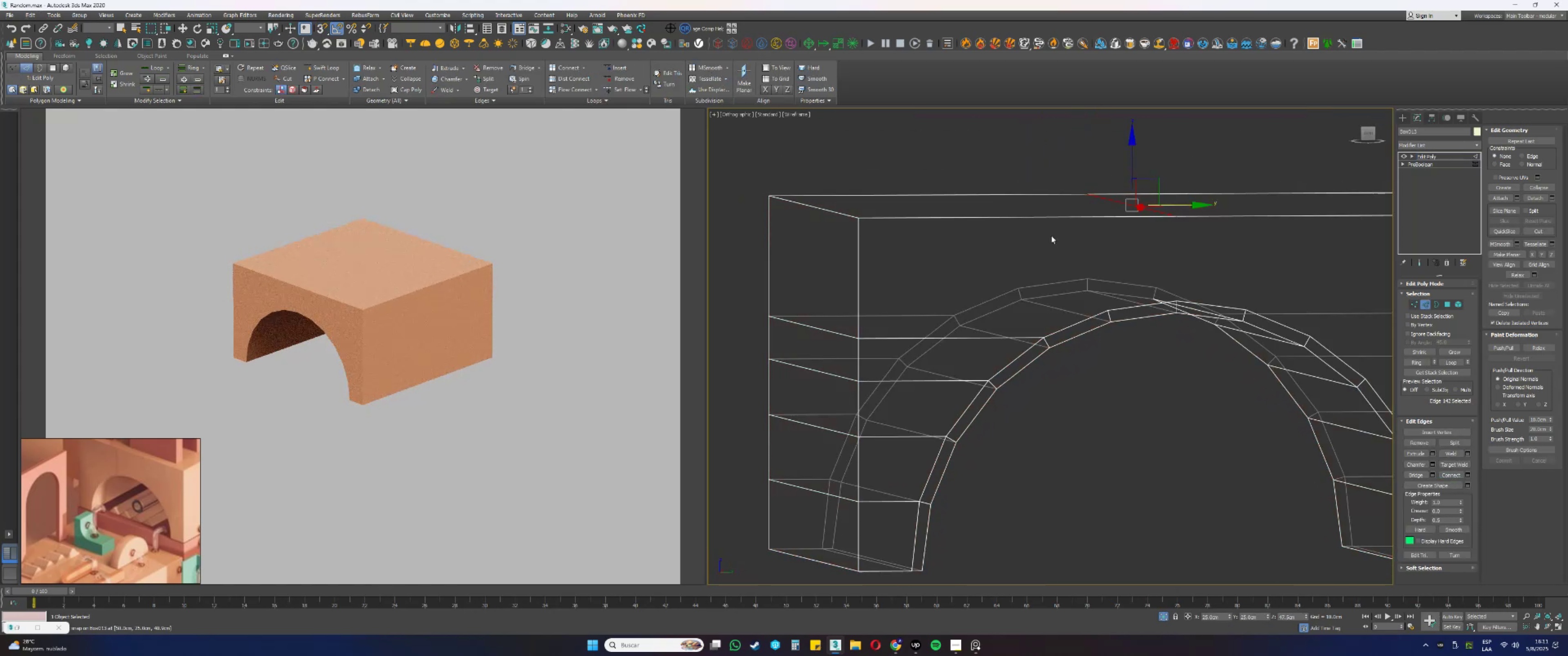 
left_click_drag(start_coordinate=[1030, 233], to_coordinate=[1000, 159])
 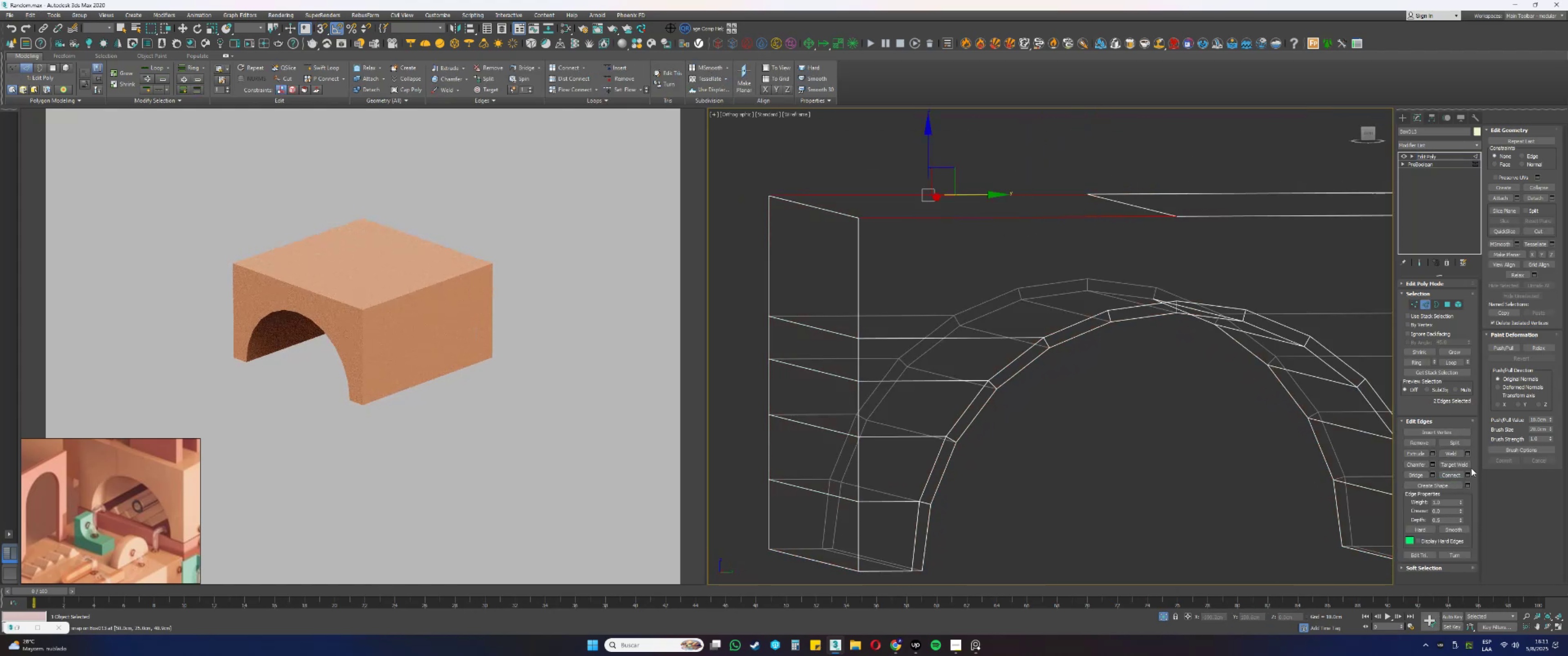 
left_click([1453, 475])
 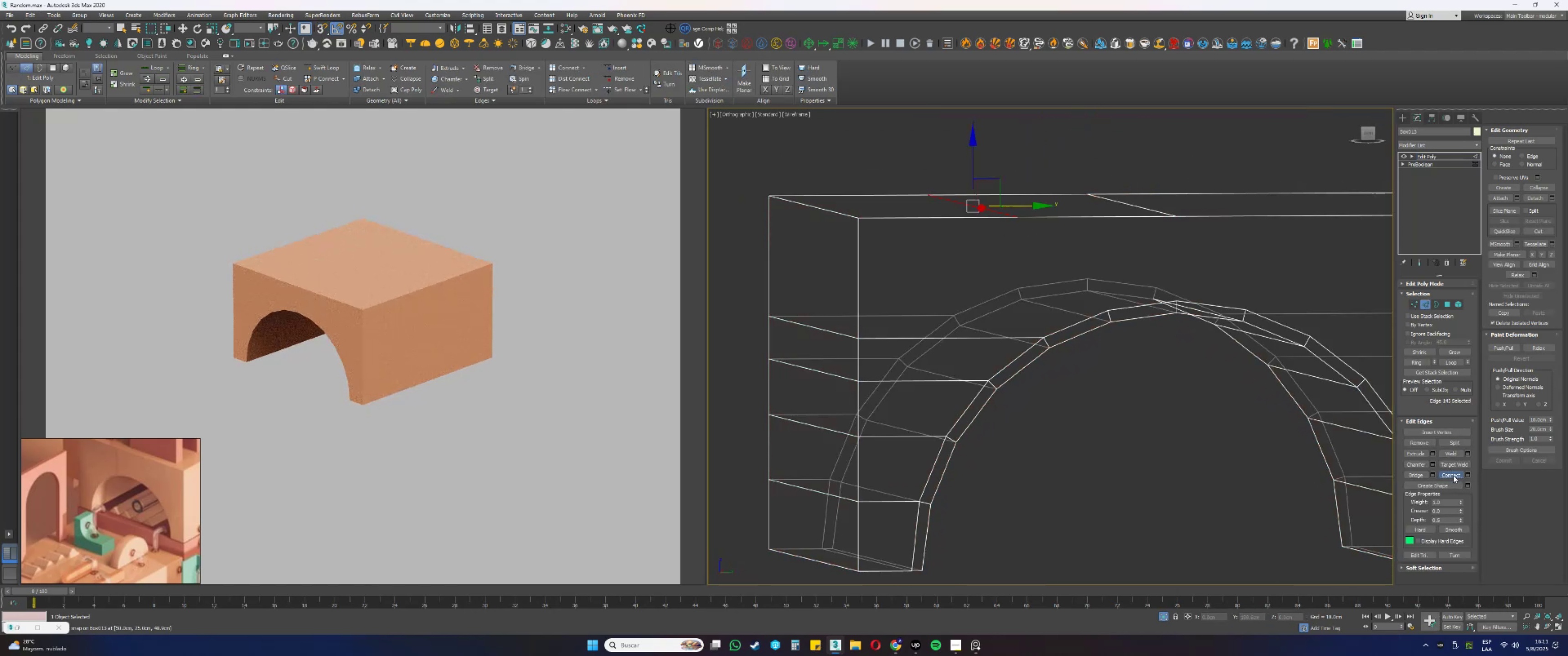 
type([F3]ss)
 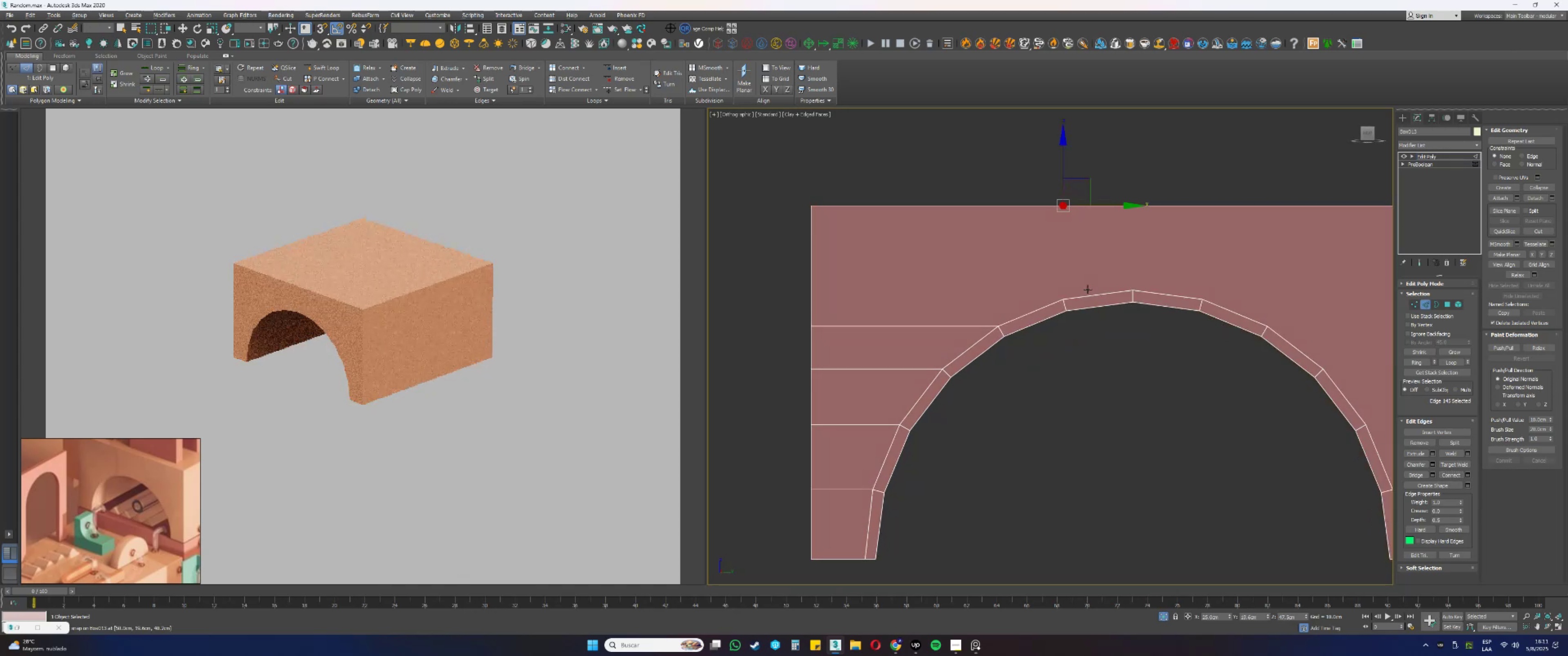 
left_click_drag(start_coordinate=[1028, 205], to_coordinate=[1104, 305])
 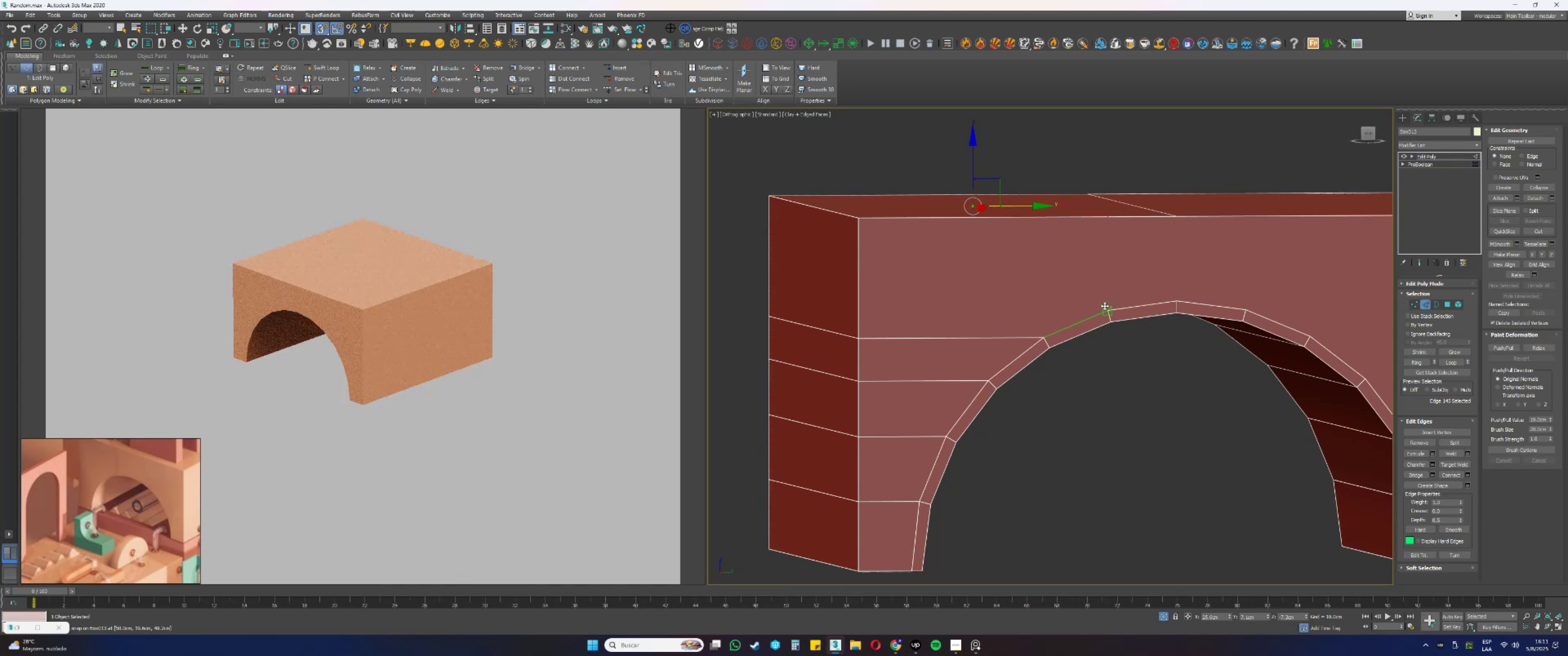 
key(Alt+AltLeft)
 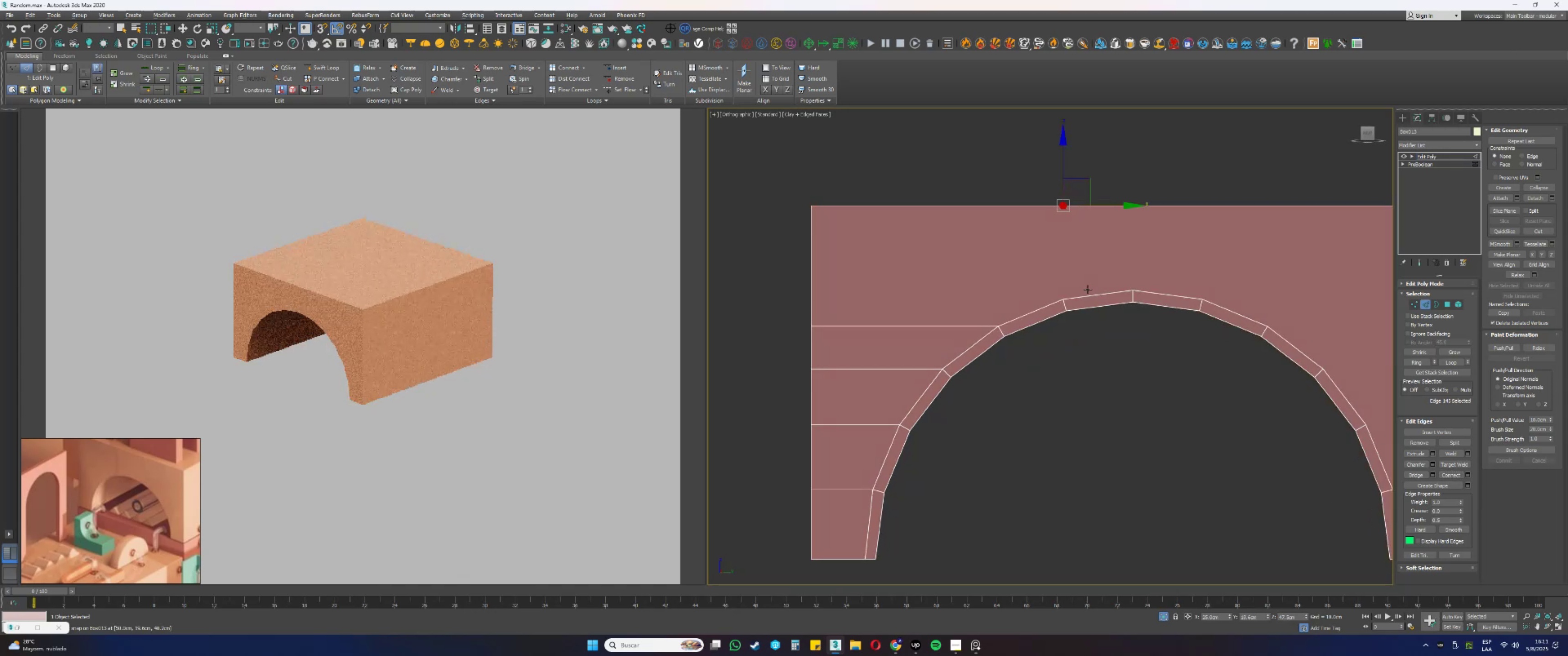 
key(F3)
 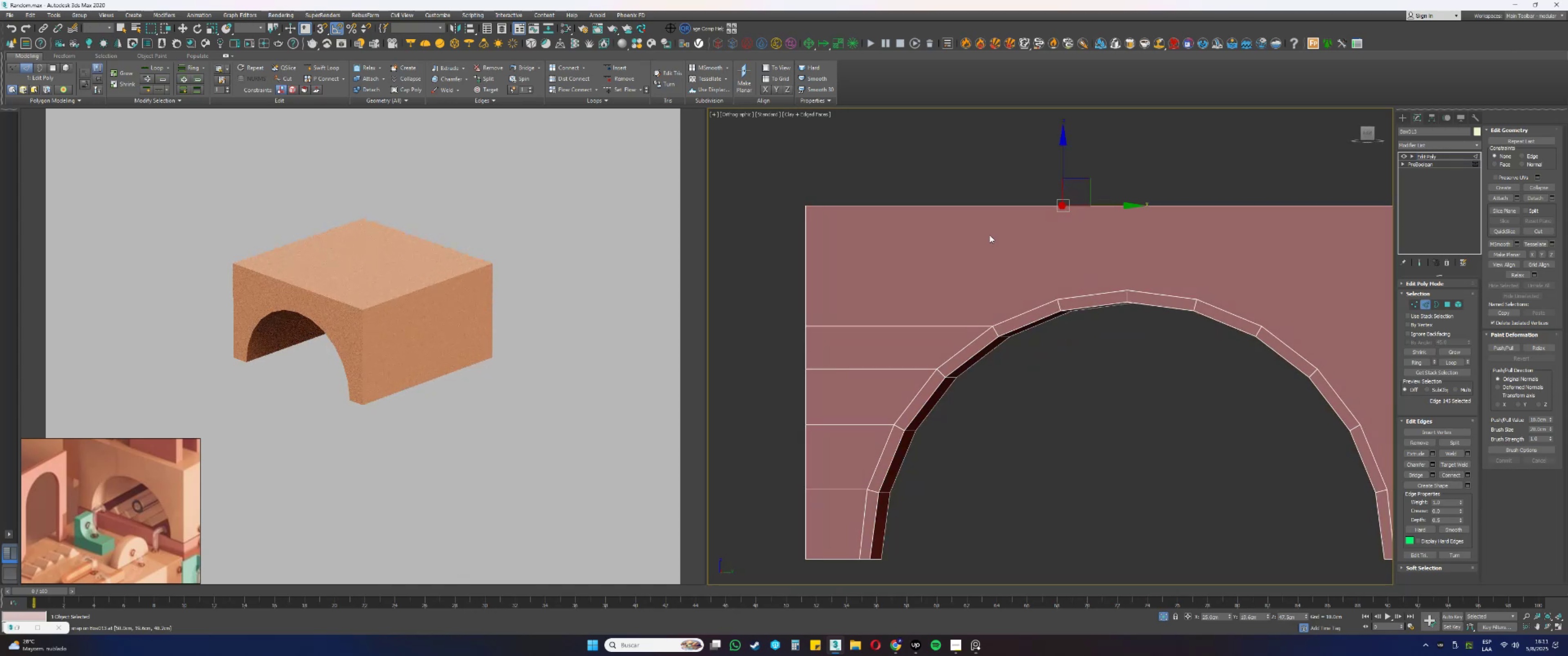 
left_click_drag(start_coordinate=[988, 241], to_coordinate=[959, 161])
 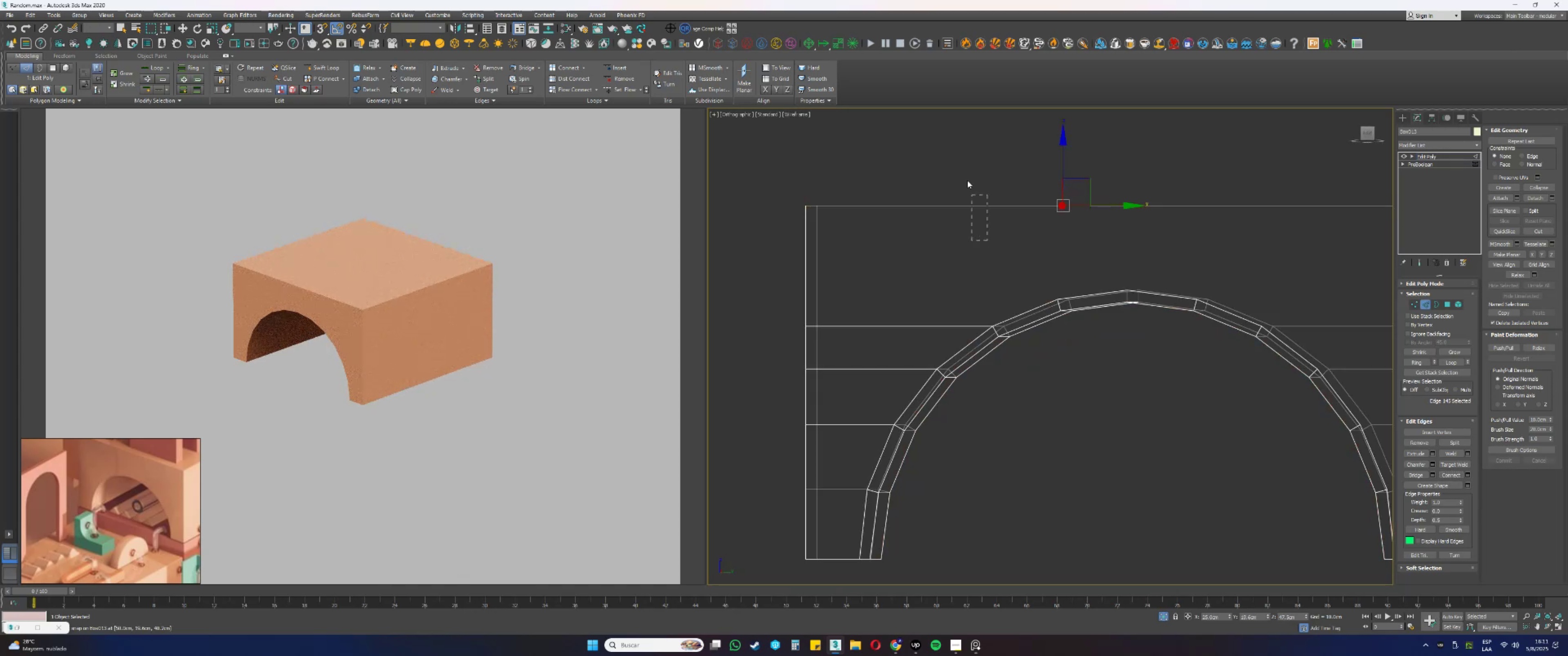 
key(F3)
 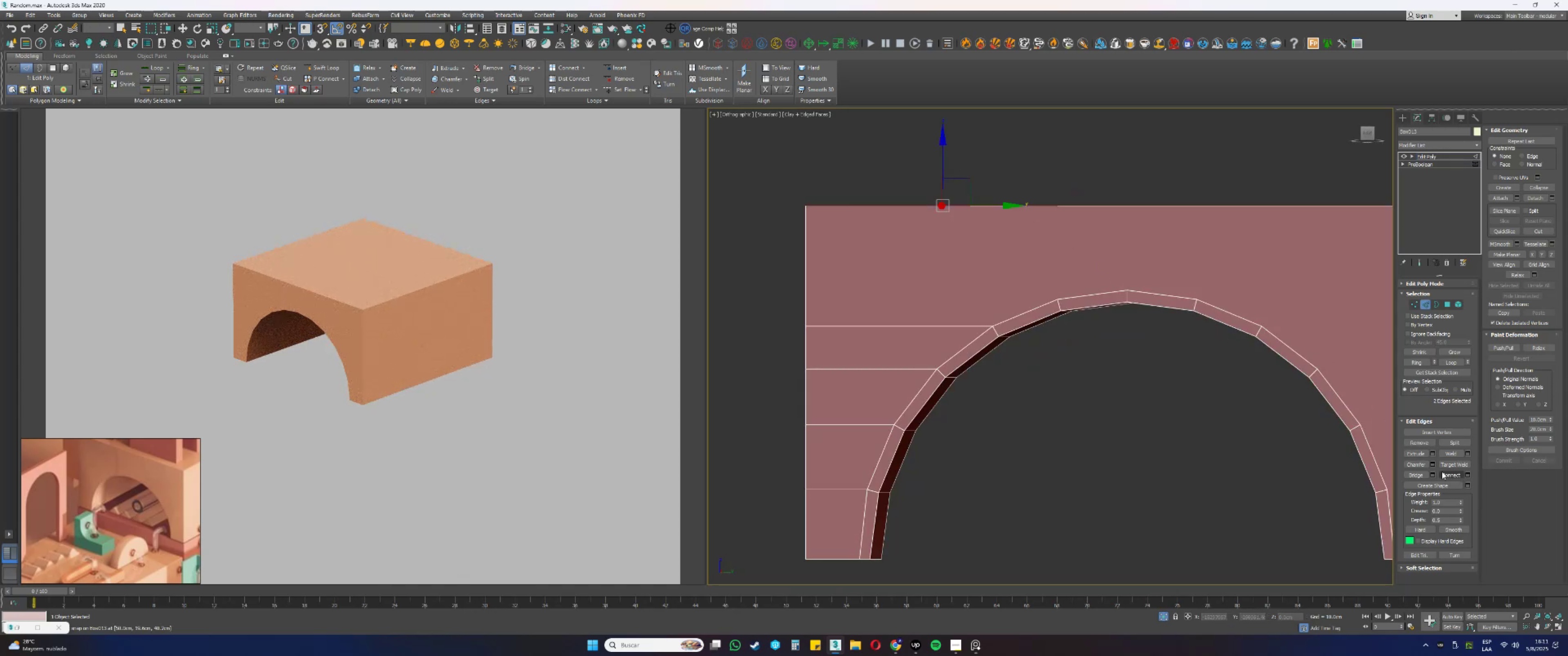 
key(Alt+AltLeft)
 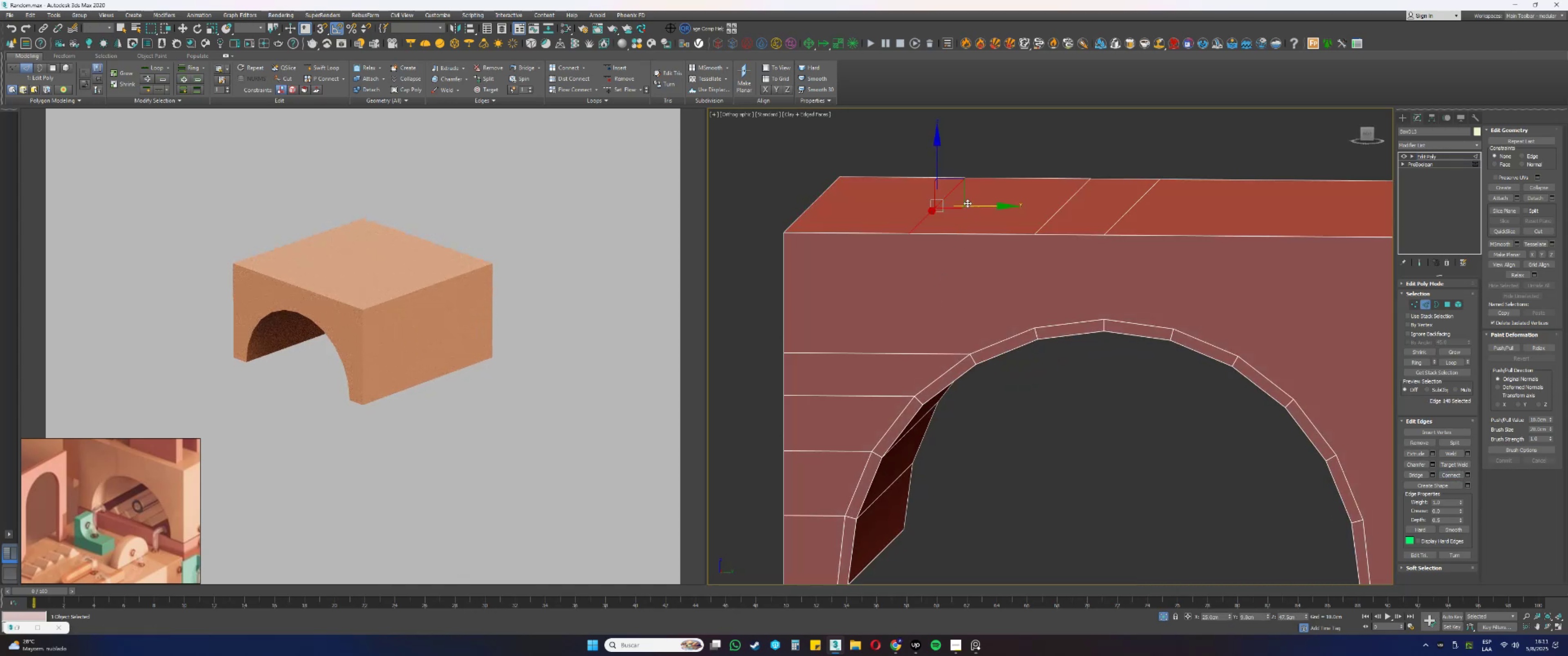 
double_click([969, 204])
 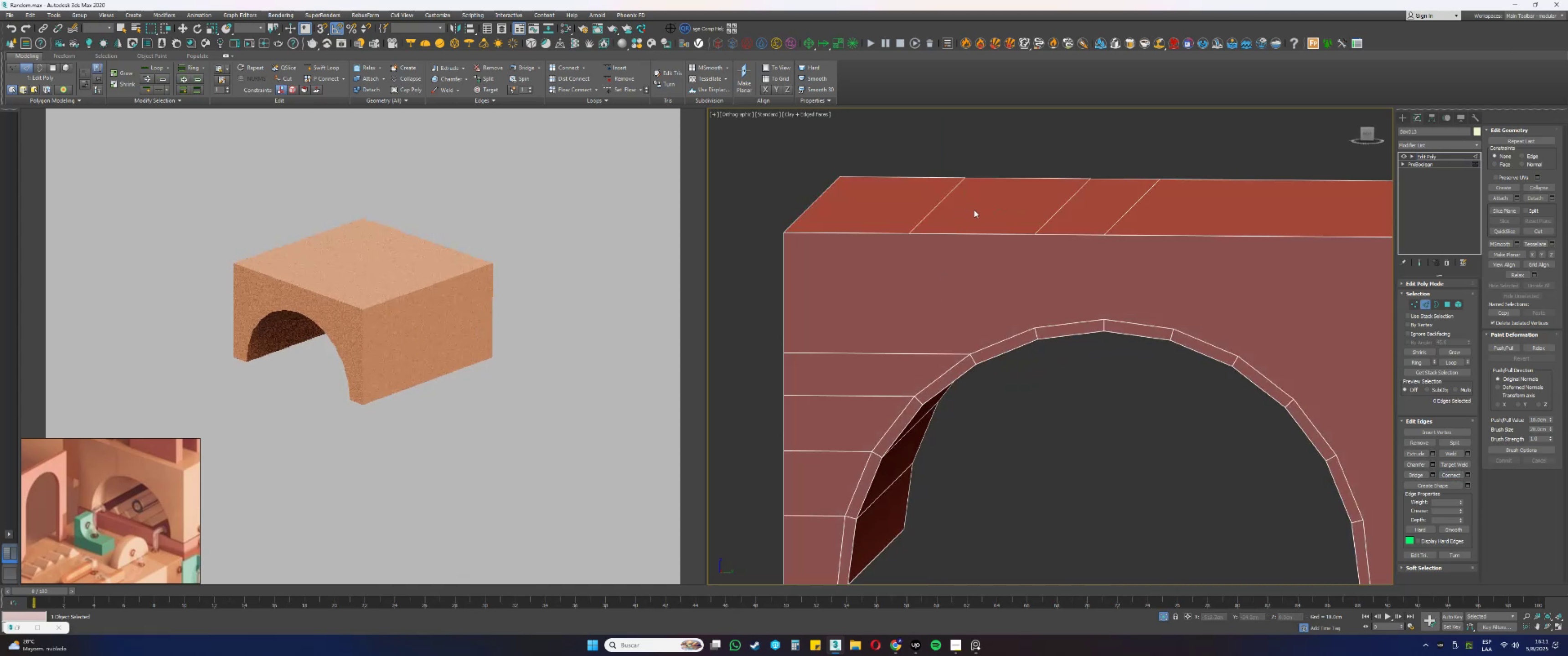 
key(Control+ControlLeft)
 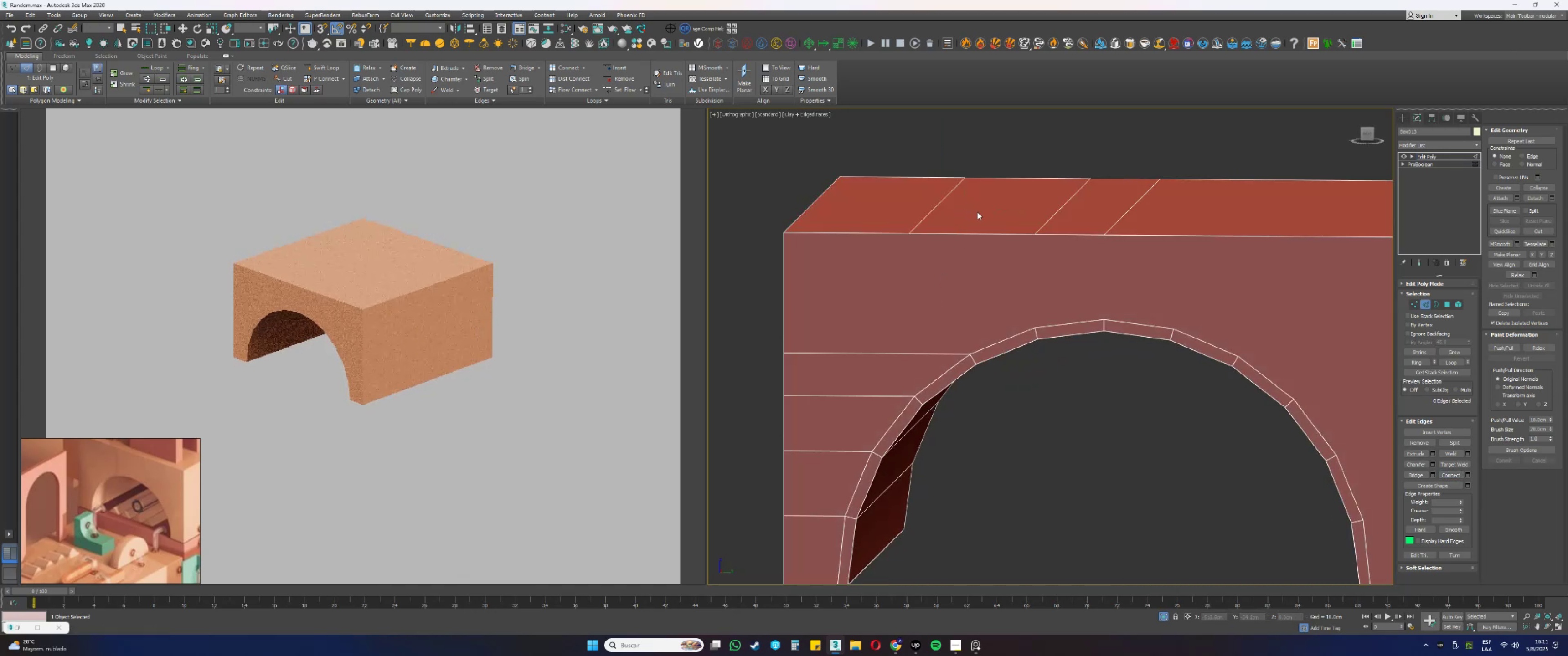 
key(Control+Z)
 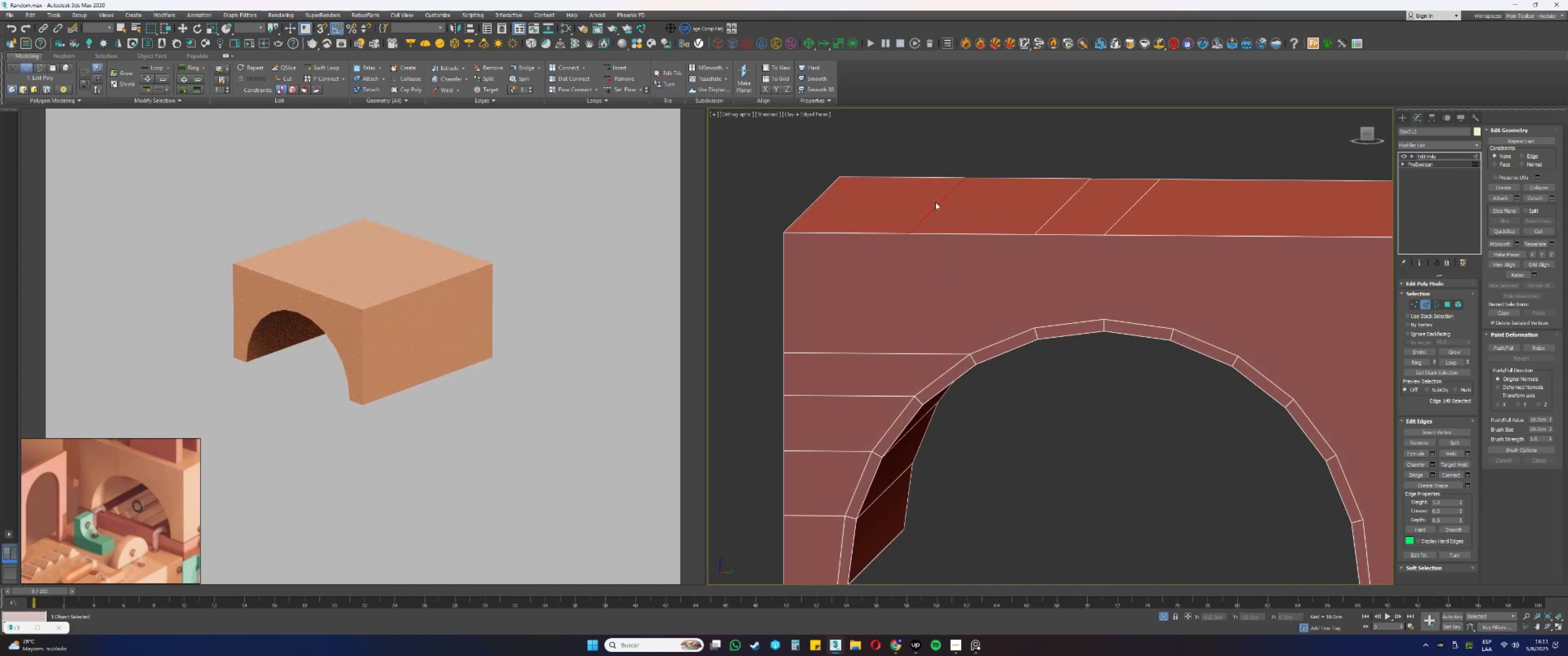 
left_click([935, 209])
 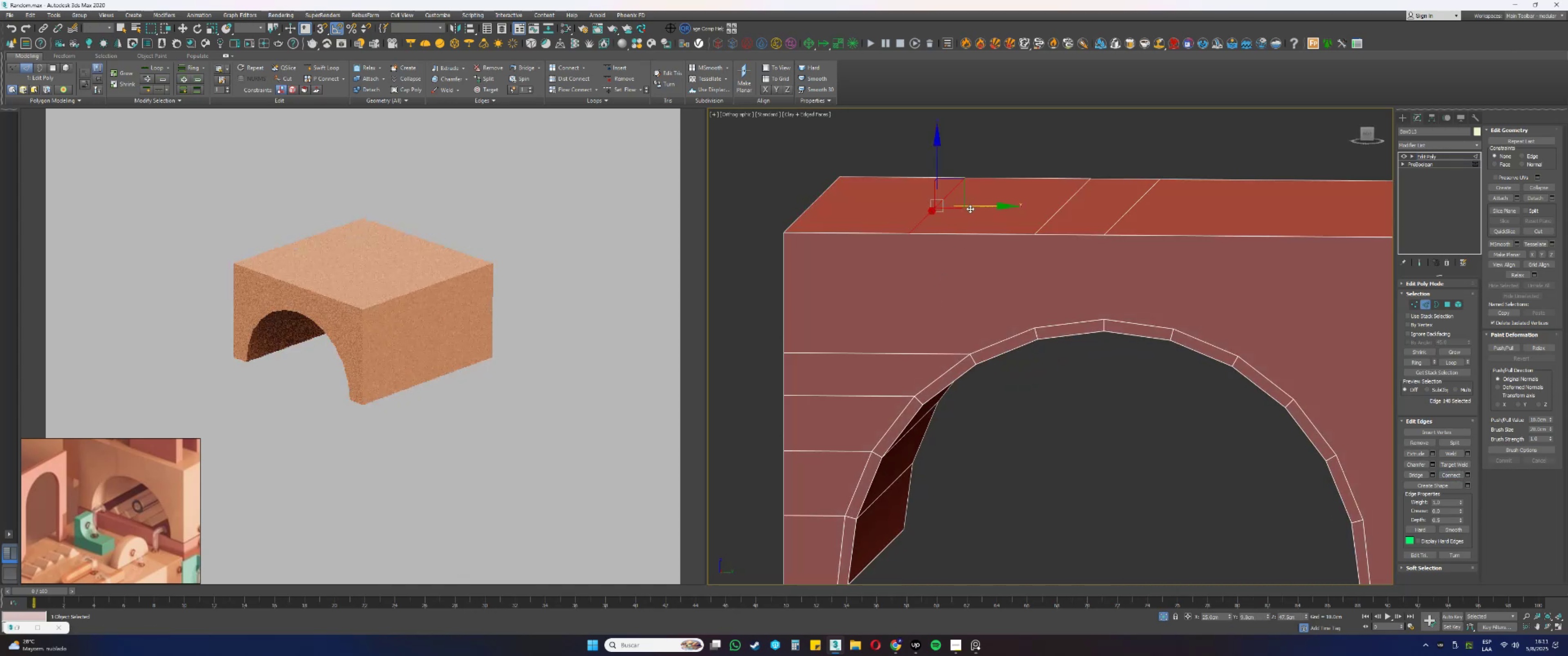 
left_click_drag(start_coordinate=[975, 206], to_coordinate=[970, 355])
 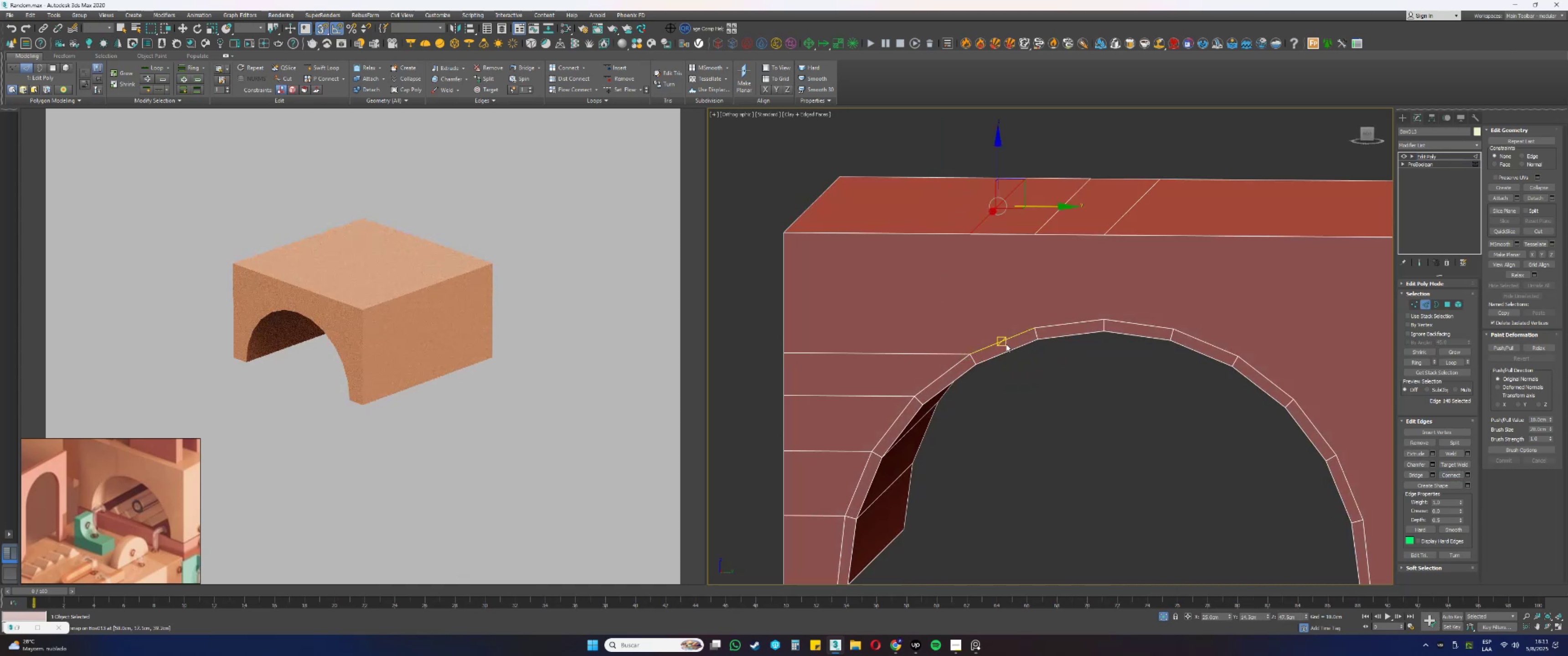 
key(S)
 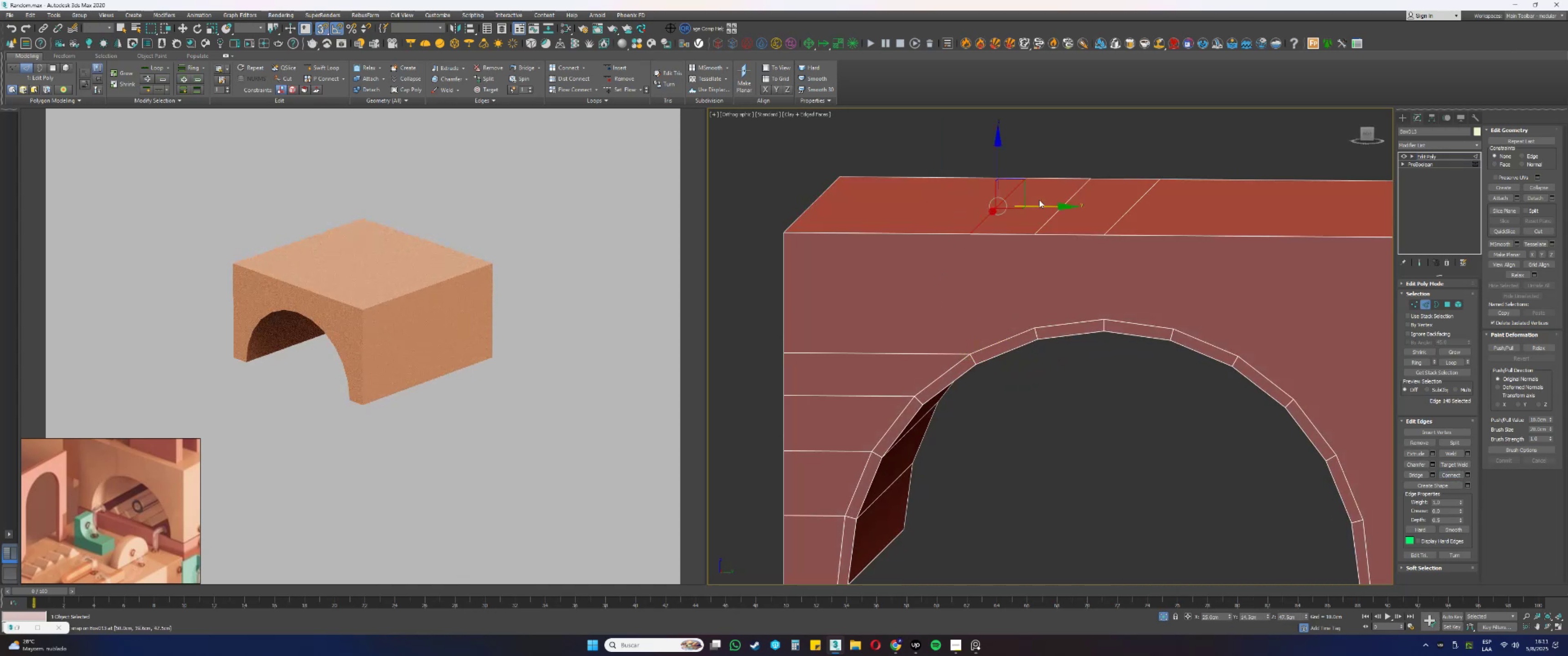 
left_click_drag(start_coordinate=[1039, 210], to_coordinate=[1037, 220])
 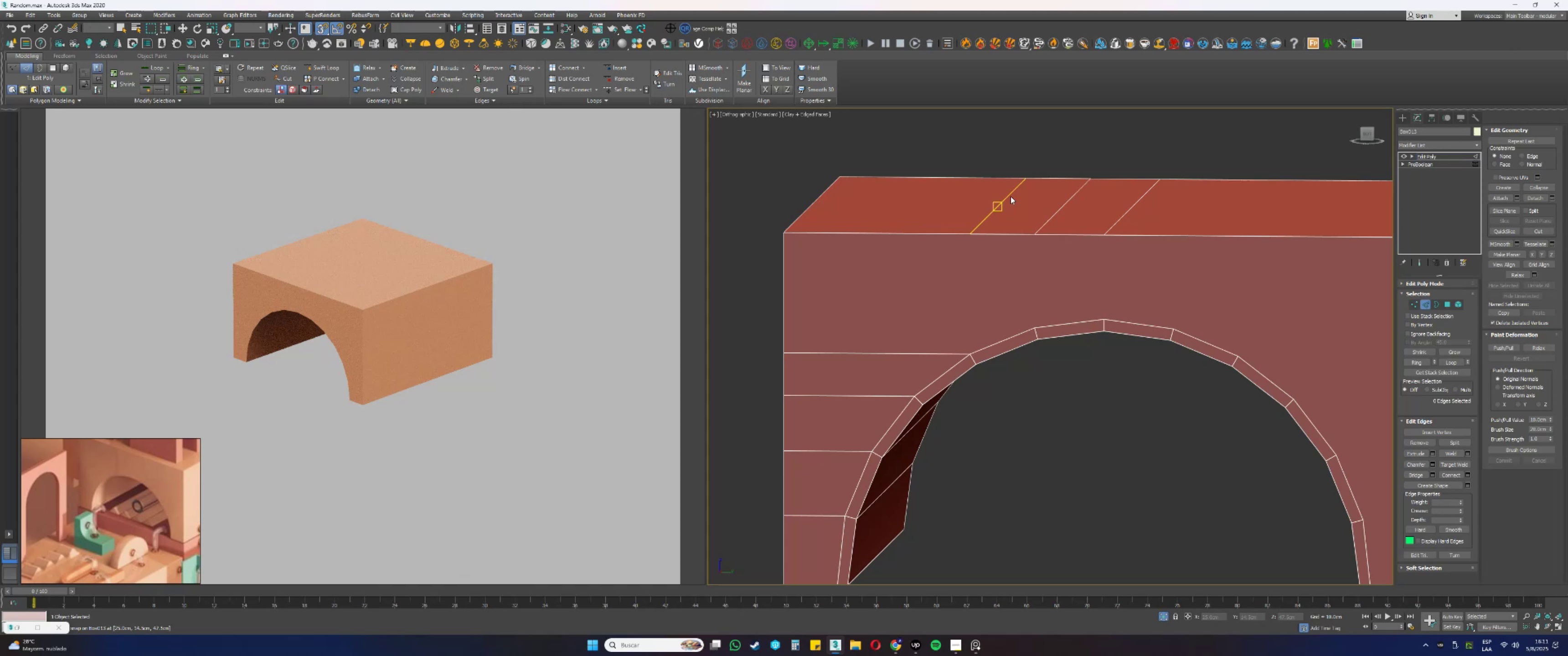 
double_click([1010, 195])
 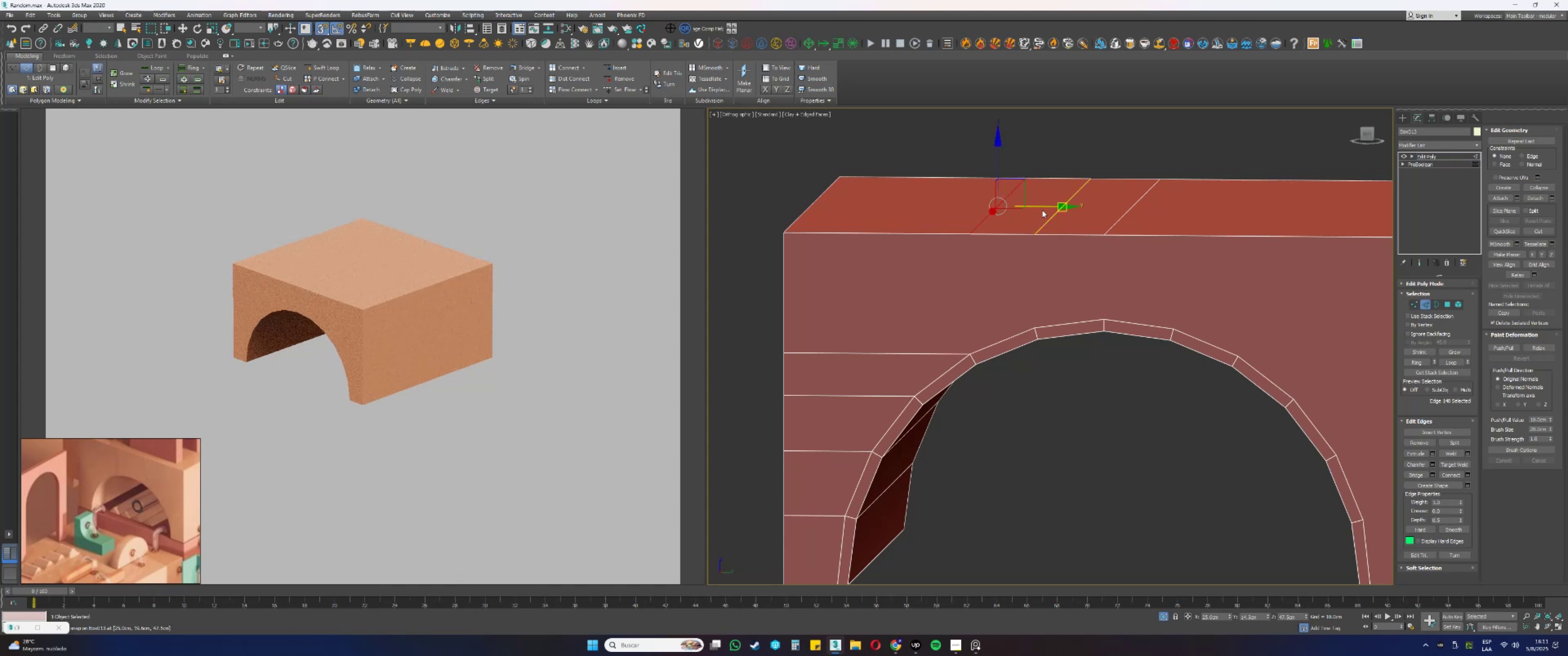 
left_click_drag(start_coordinate=[1040, 206], to_coordinate=[970, 354])
 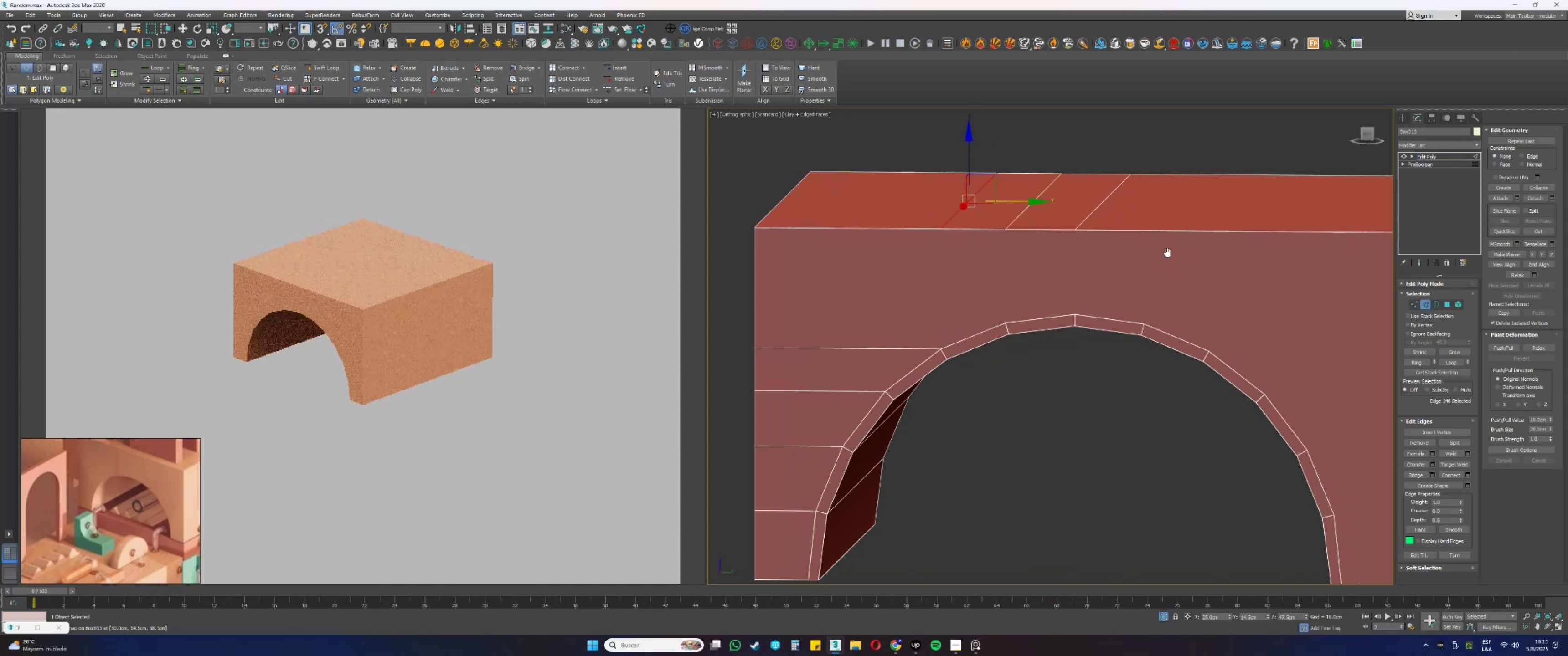 
type(sss[F3][F3])
 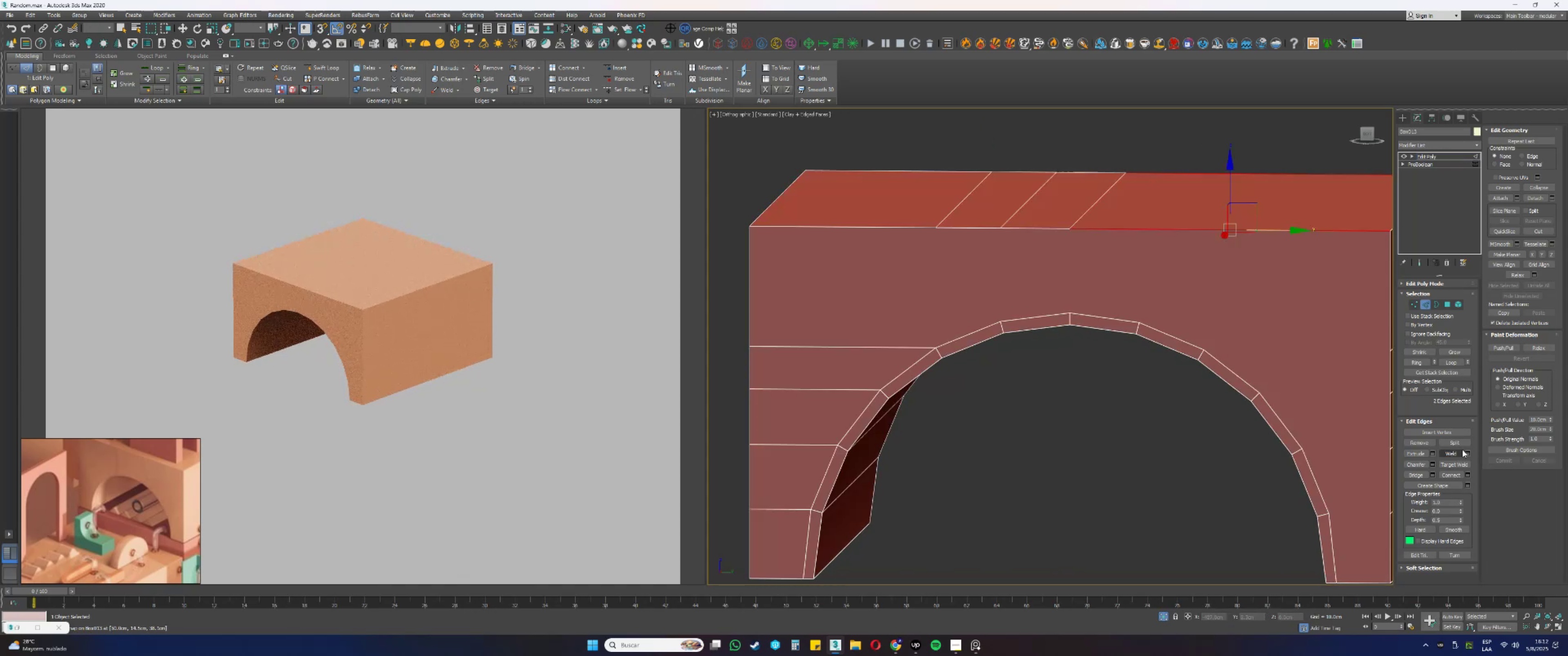 
left_click_drag(start_coordinate=[1227, 249], to_coordinate=[1202, 131])
 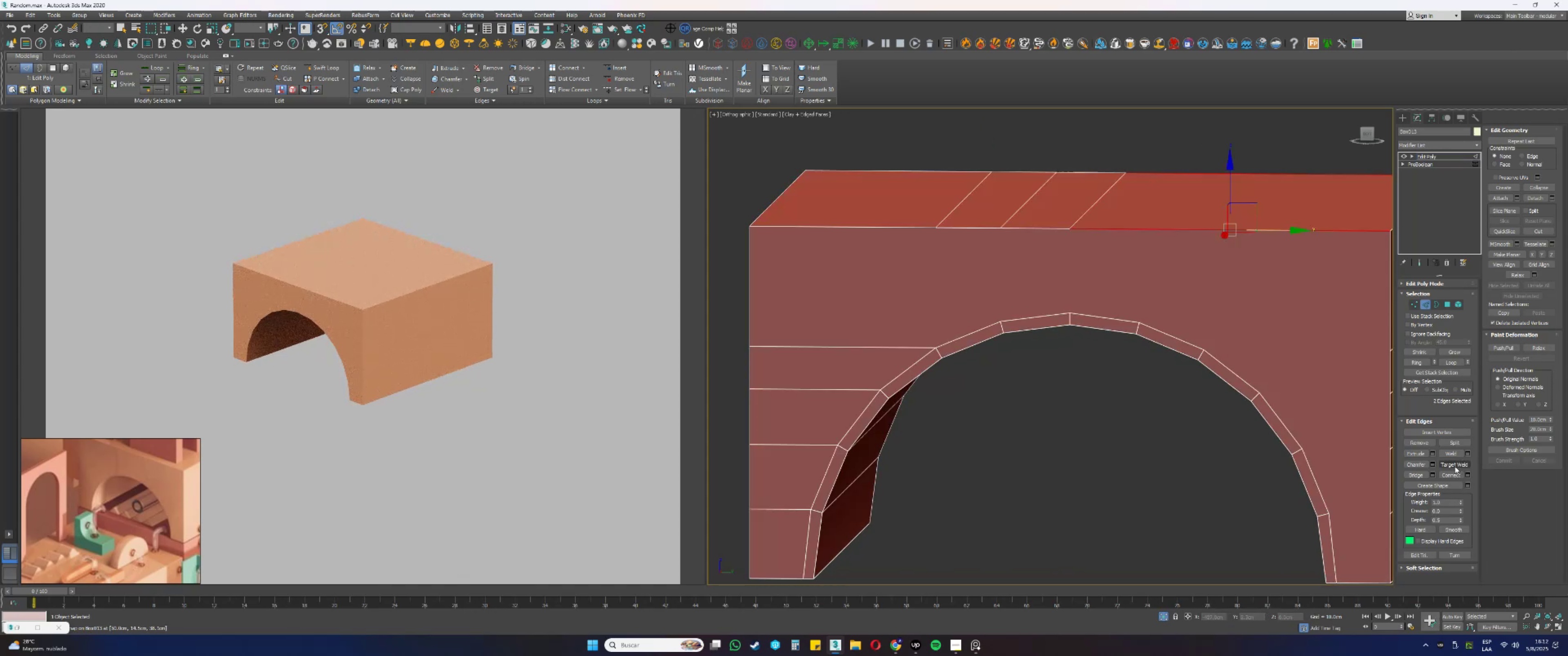 
hold_key(key=AltLeft, duration=0.36)
 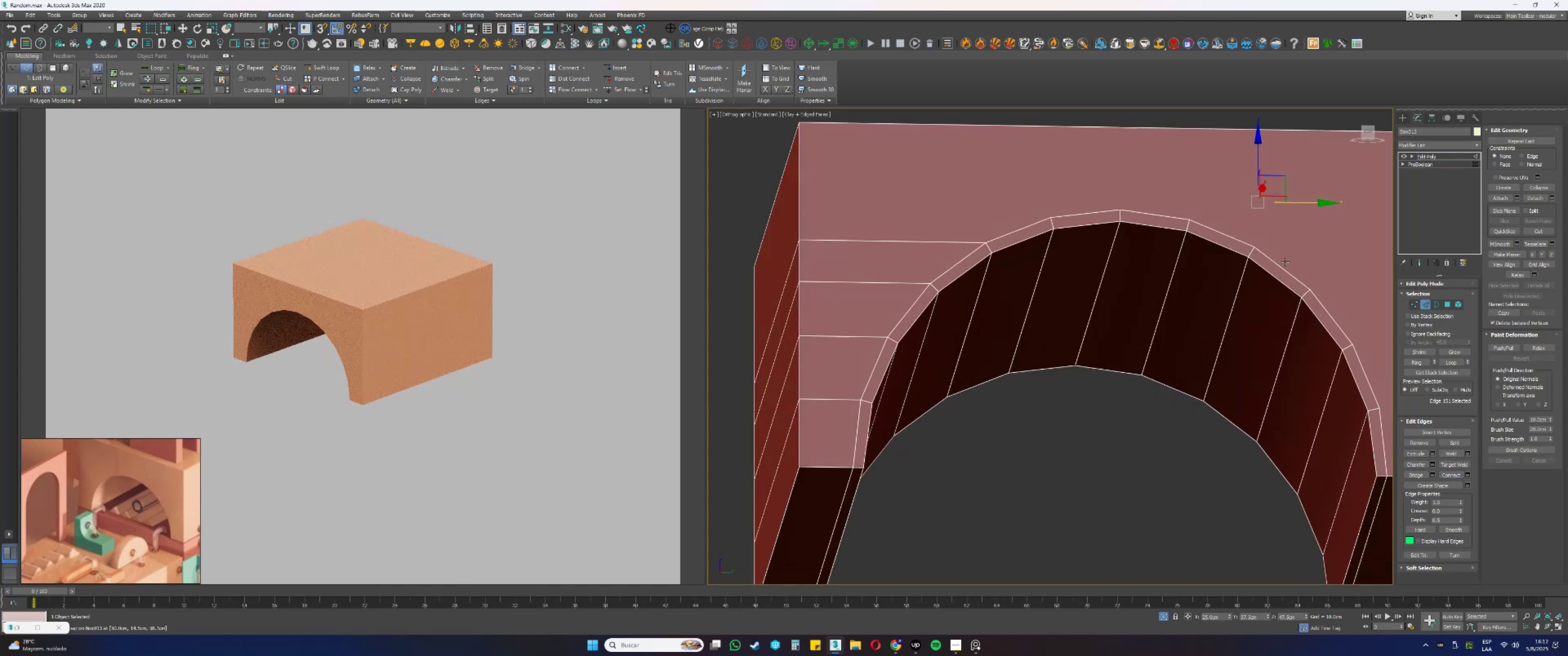 
key(Alt+AltLeft)
 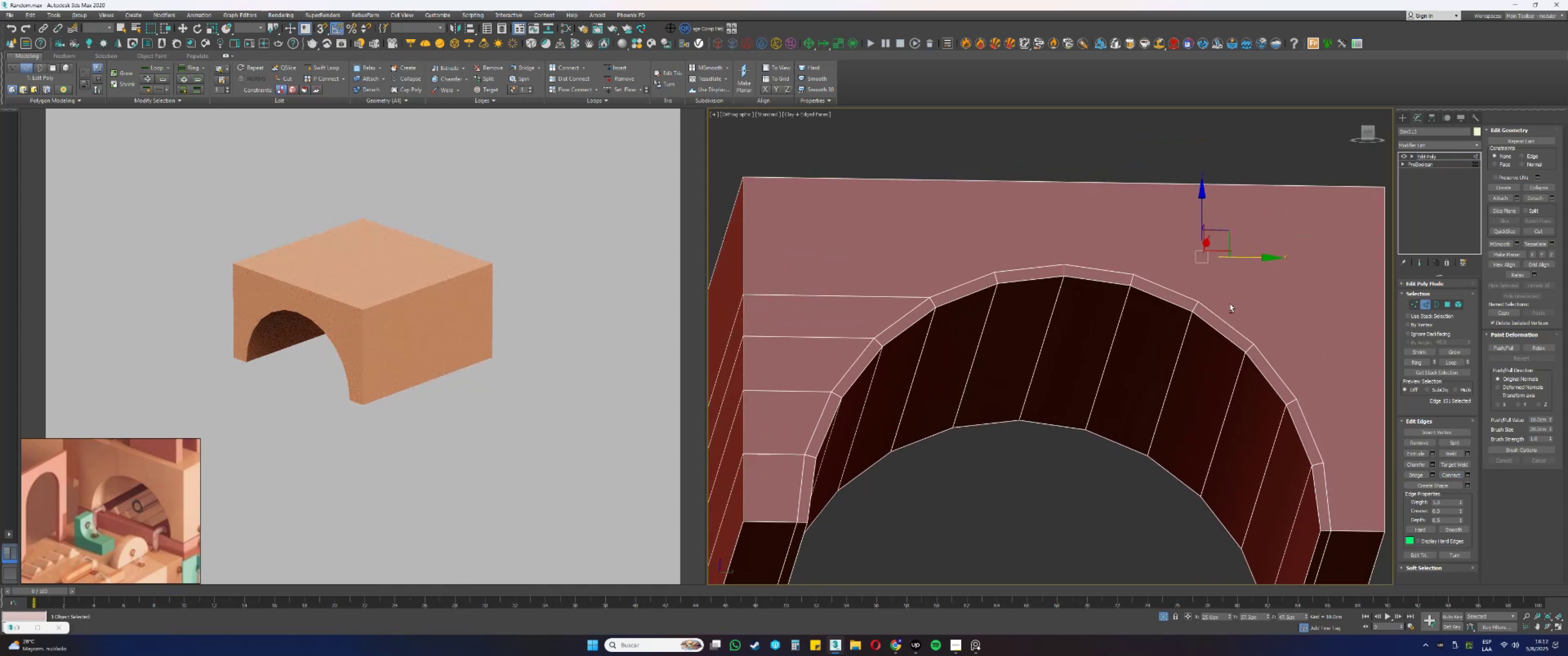 
hold_key(key=AltLeft, duration=0.58)
 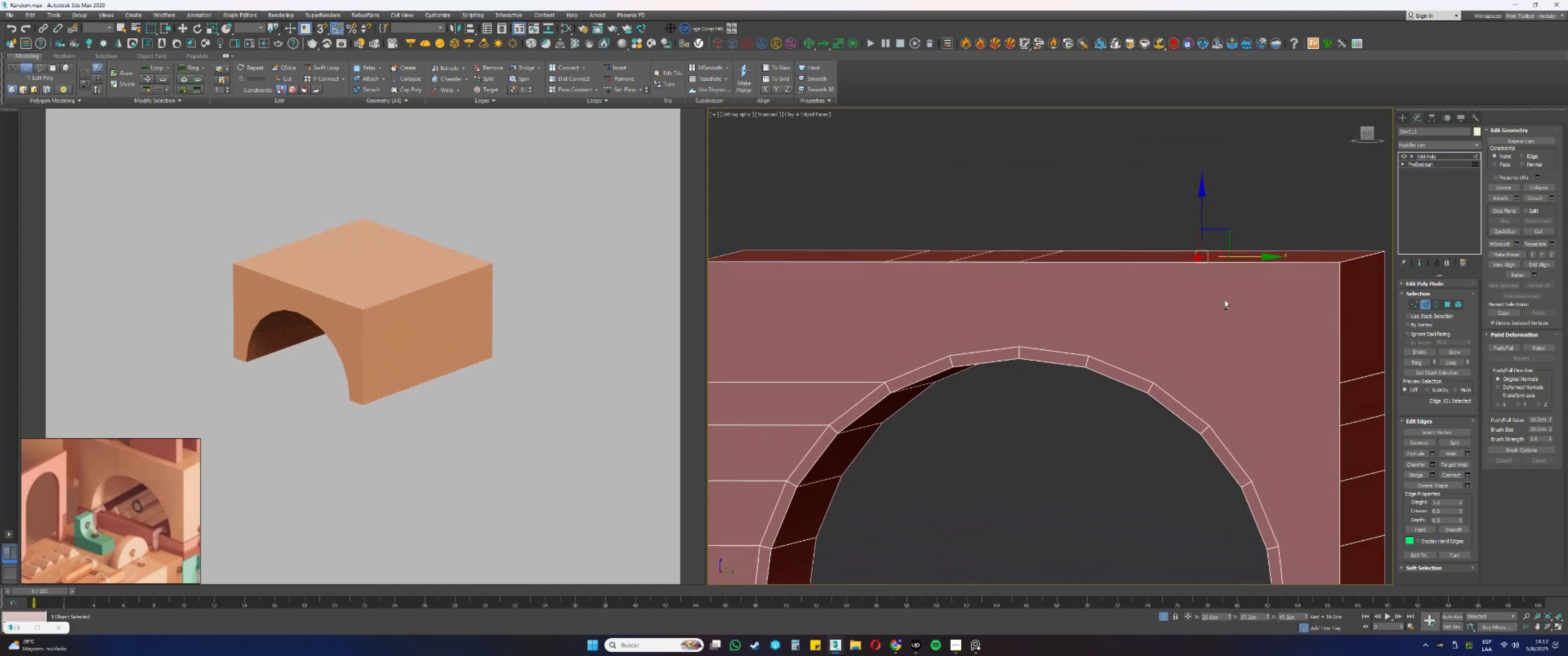 
key(Alt+AltLeft)
 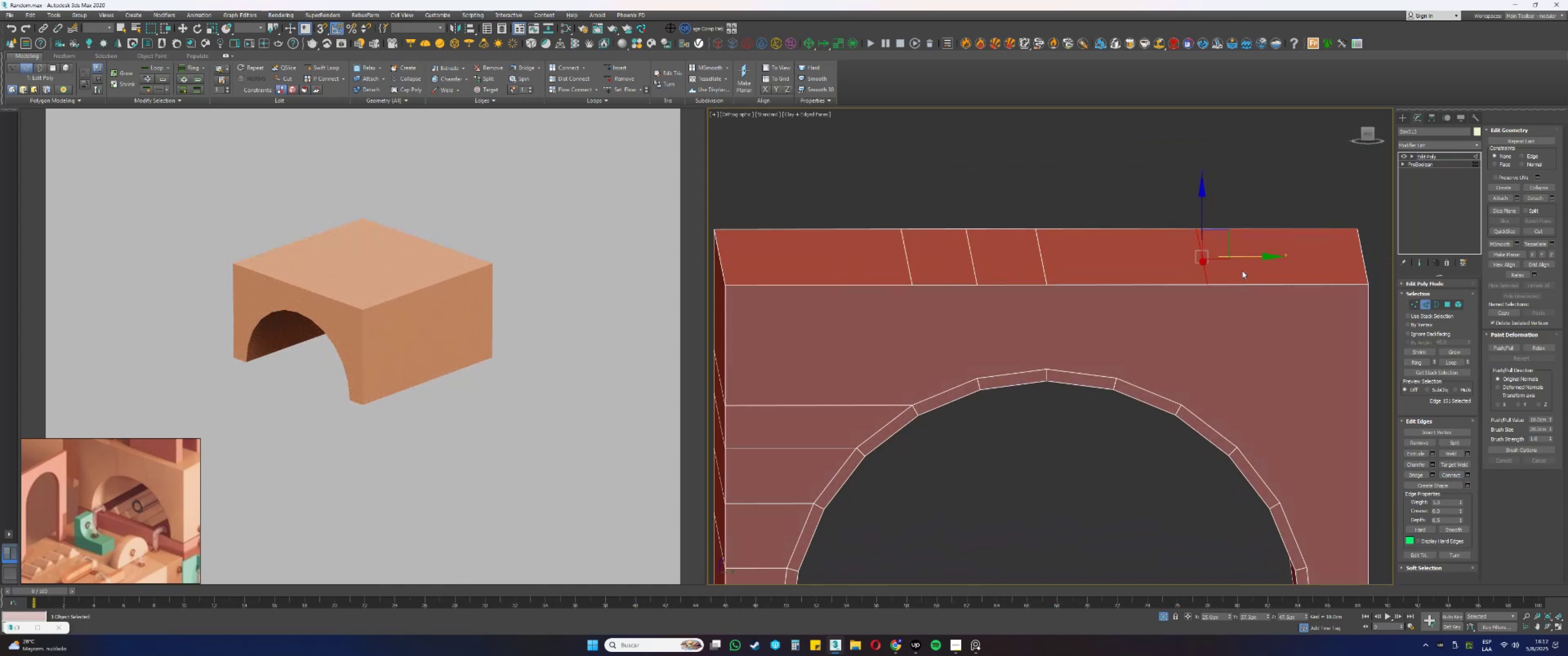 
left_click_drag(start_coordinate=[1243, 256], to_coordinate=[1124, 374])
 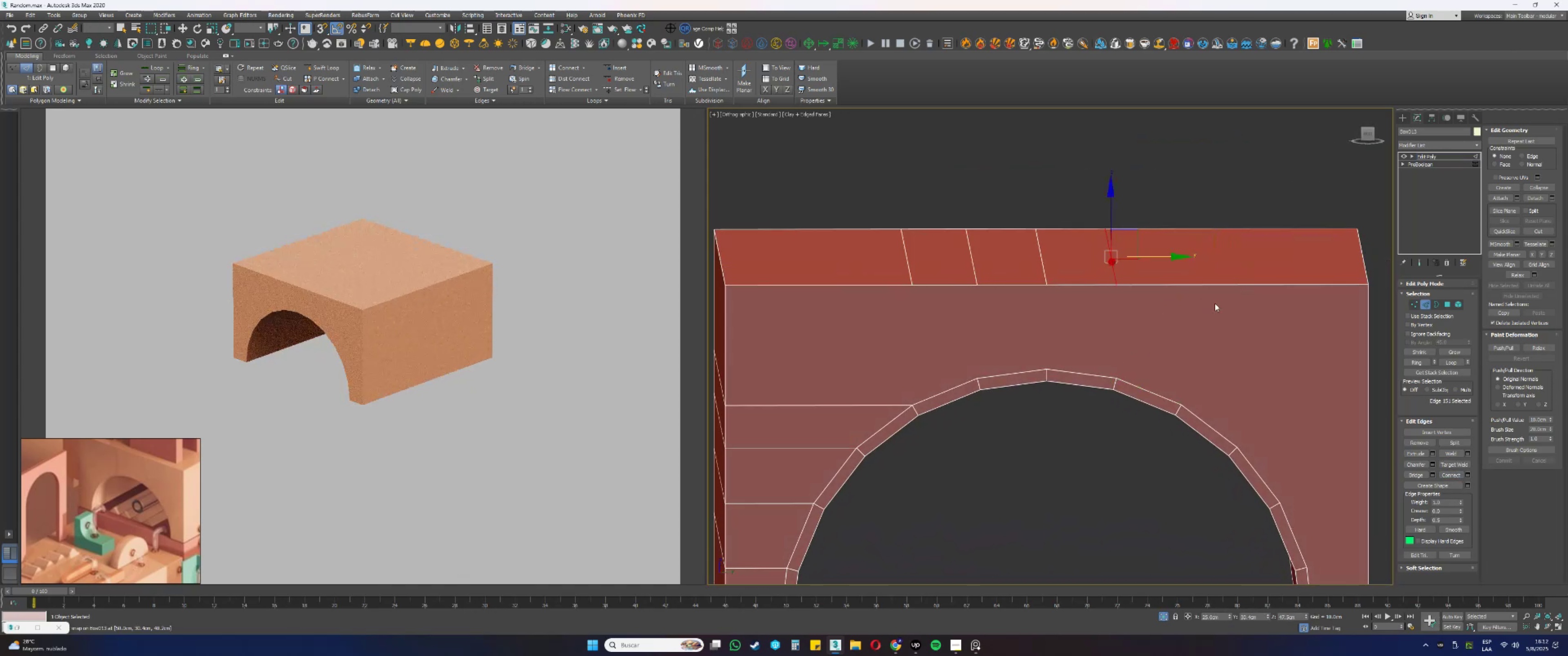 
type(ss[F3][F3]s[F3][F3]sss)
 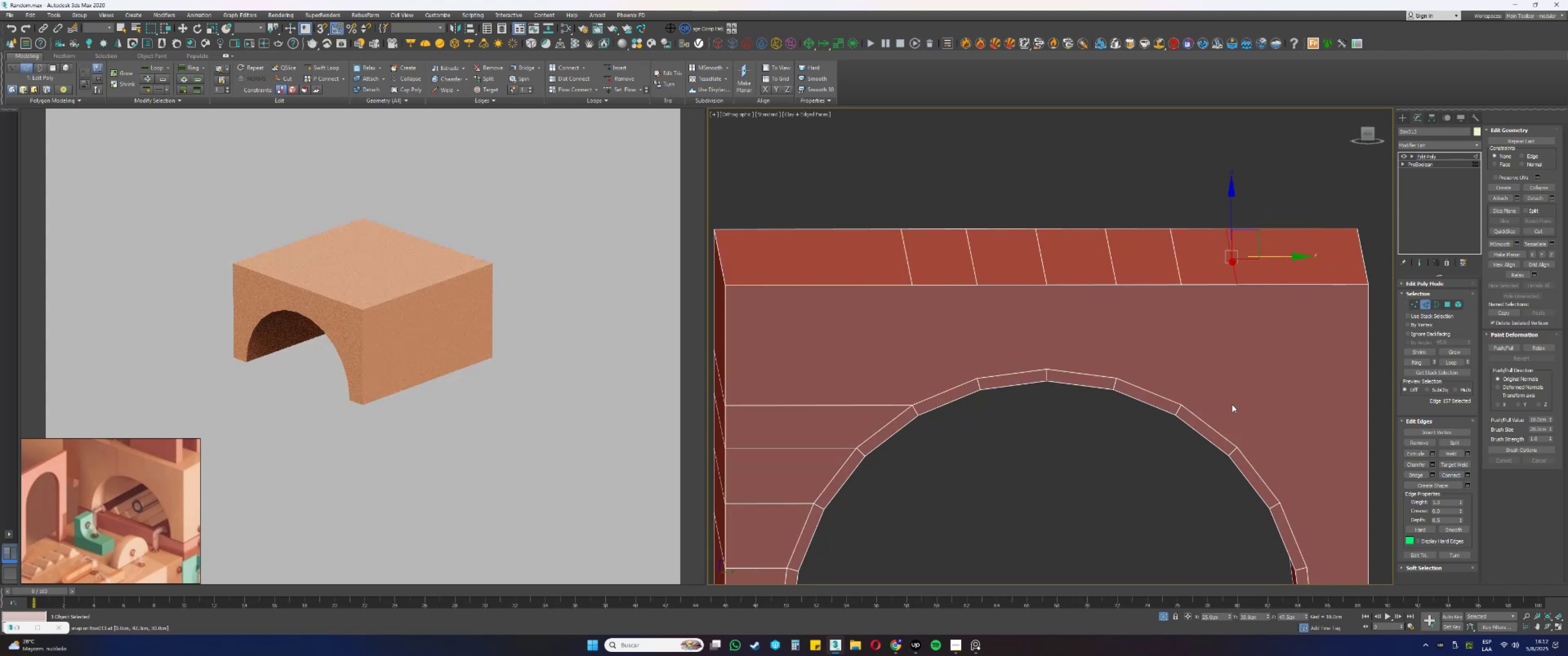 
left_click_drag(start_coordinate=[1217, 293], to_coordinate=[1192, 163])
 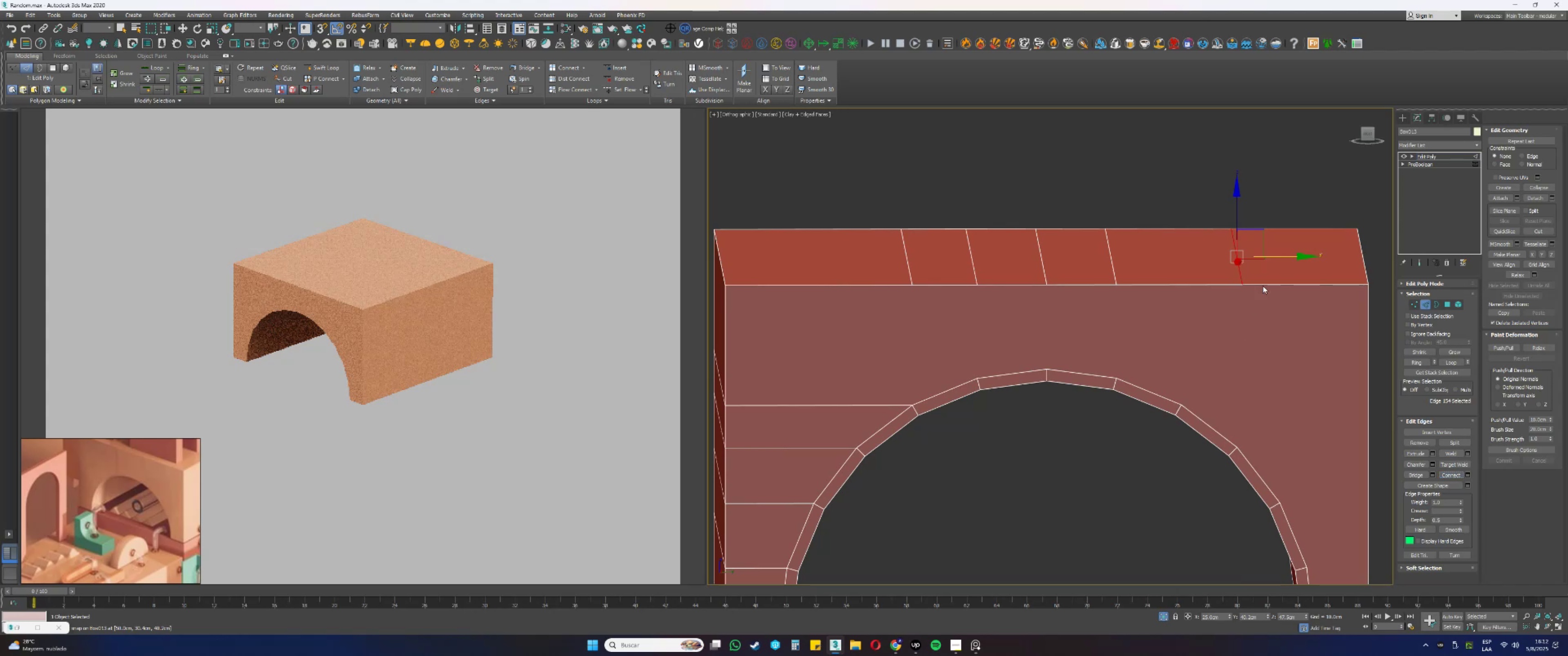 
left_click_drag(start_coordinate=[1274, 258], to_coordinate=[1185, 406])
 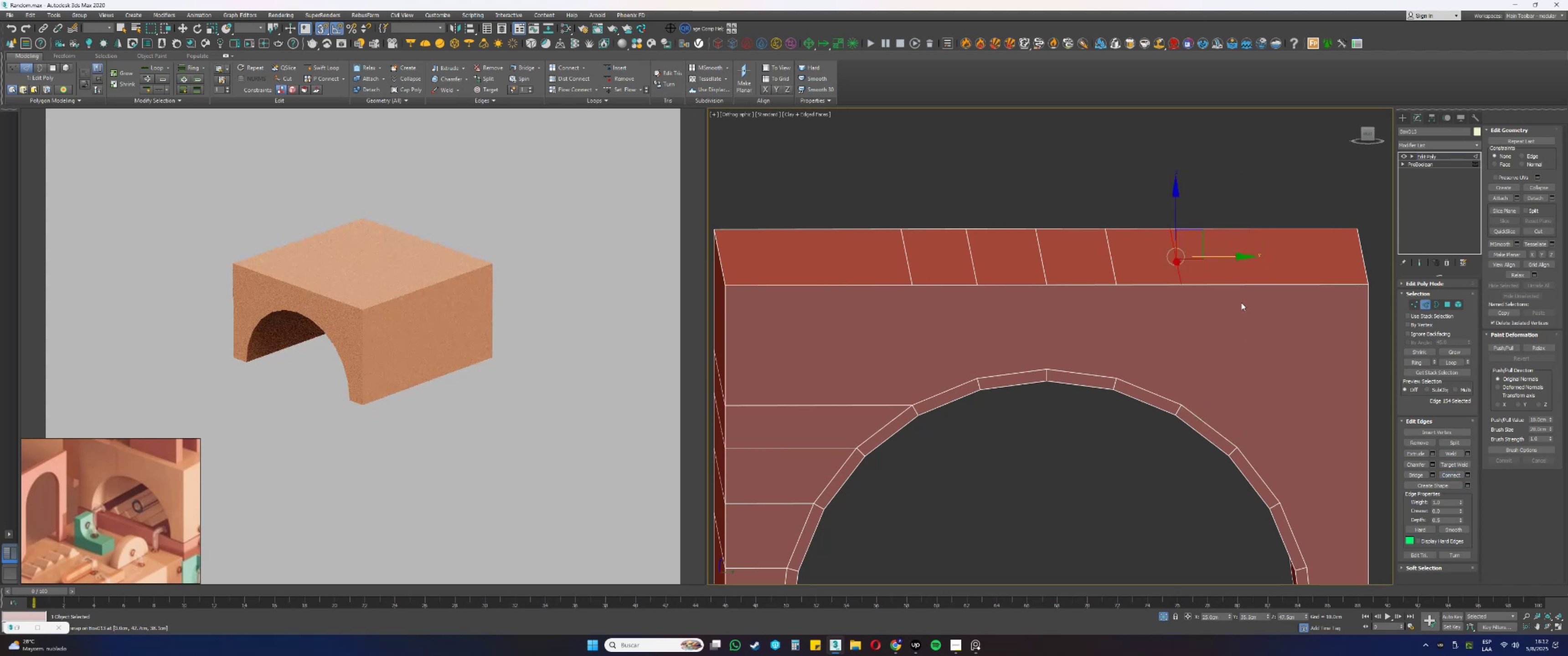 
left_click_drag(start_coordinate=[1264, 296], to_coordinate=[1245, 199])
 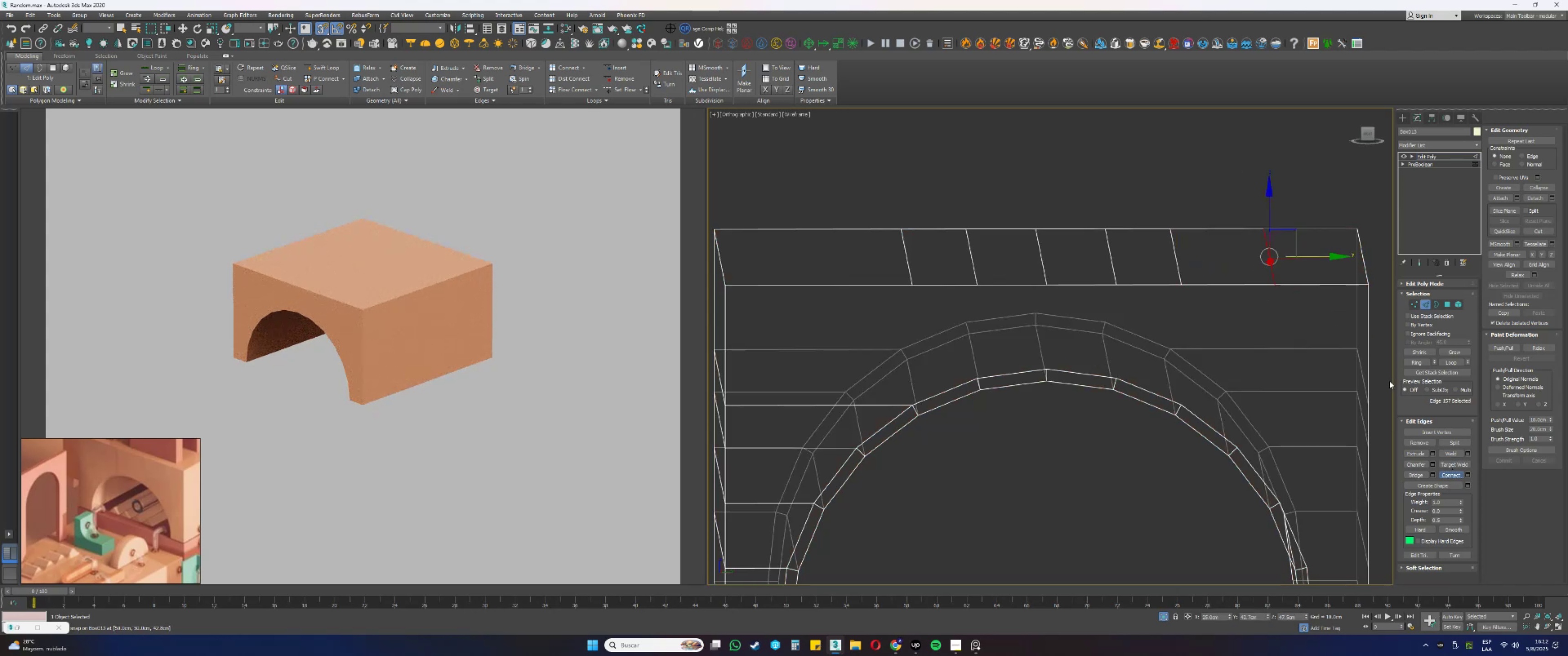 
left_click_drag(start_coordinate=[1315, 257], to_coordinate=[1239, 448])
 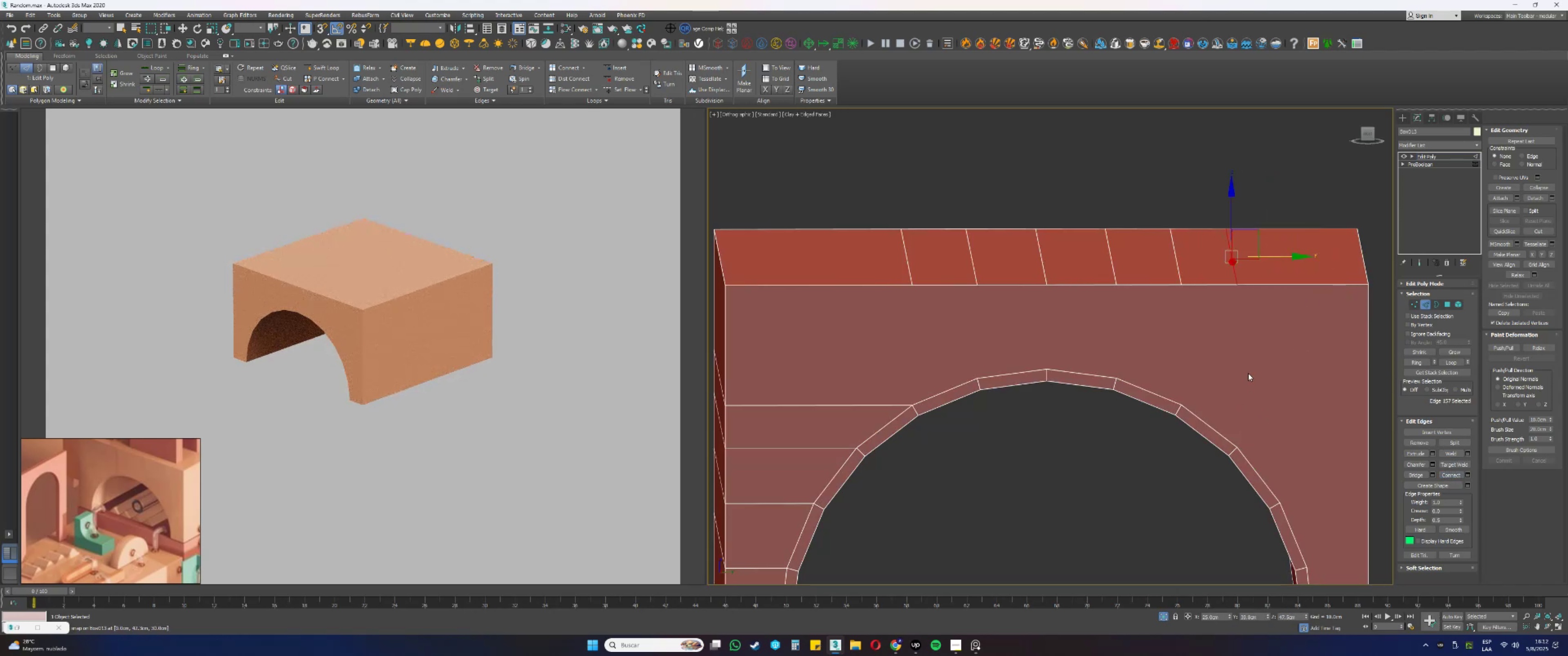 
key(Control+Backspace)
 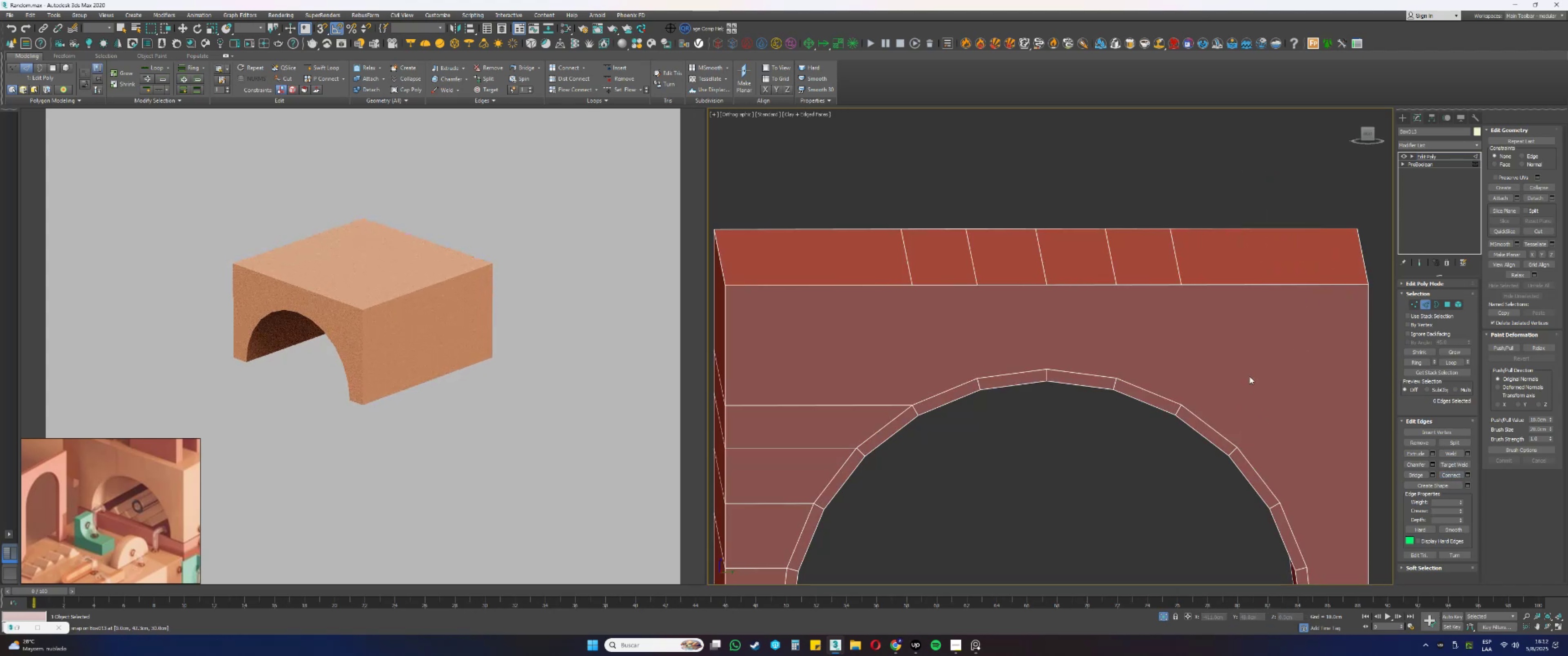 
scroll: coordinate [1236, 372], scroll_direction: down, amount: 1.0
 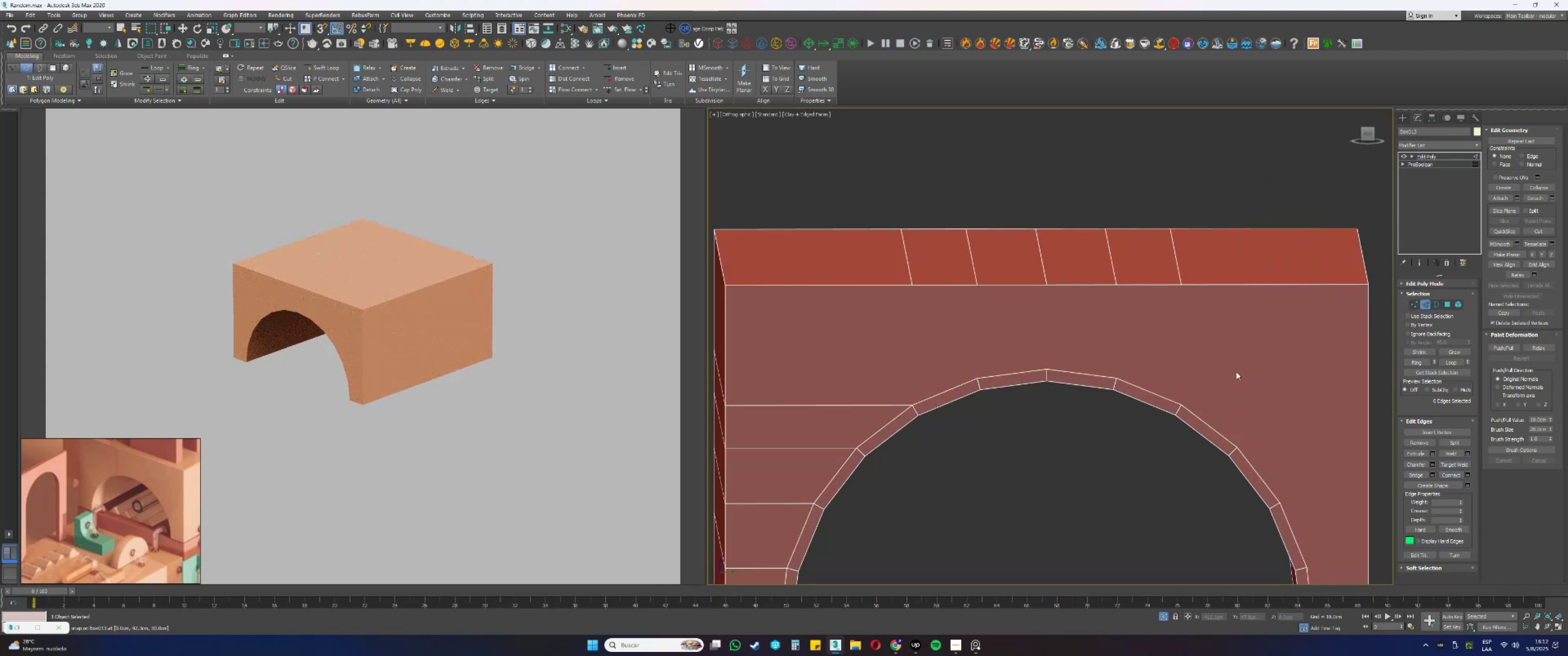 
hold_key(key=AltLeft, duration=0.33)
 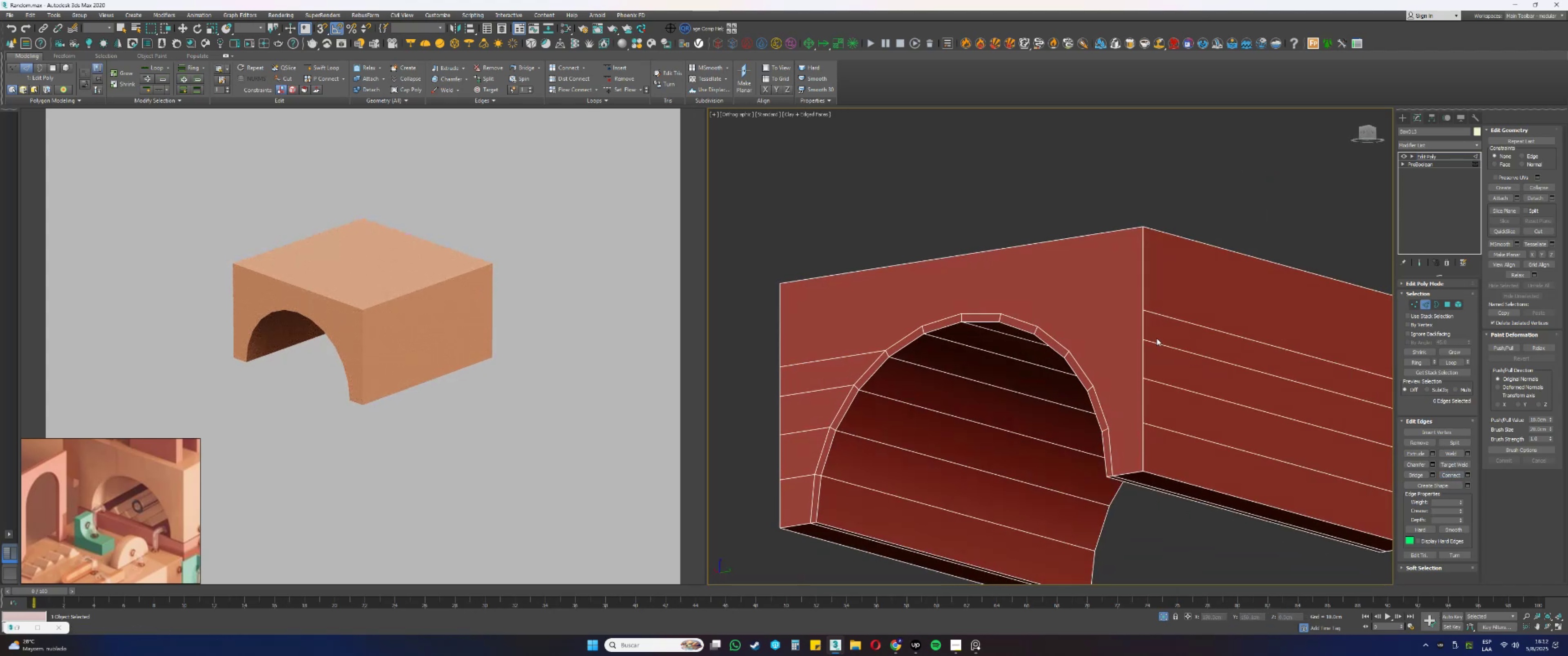 
key(1)
 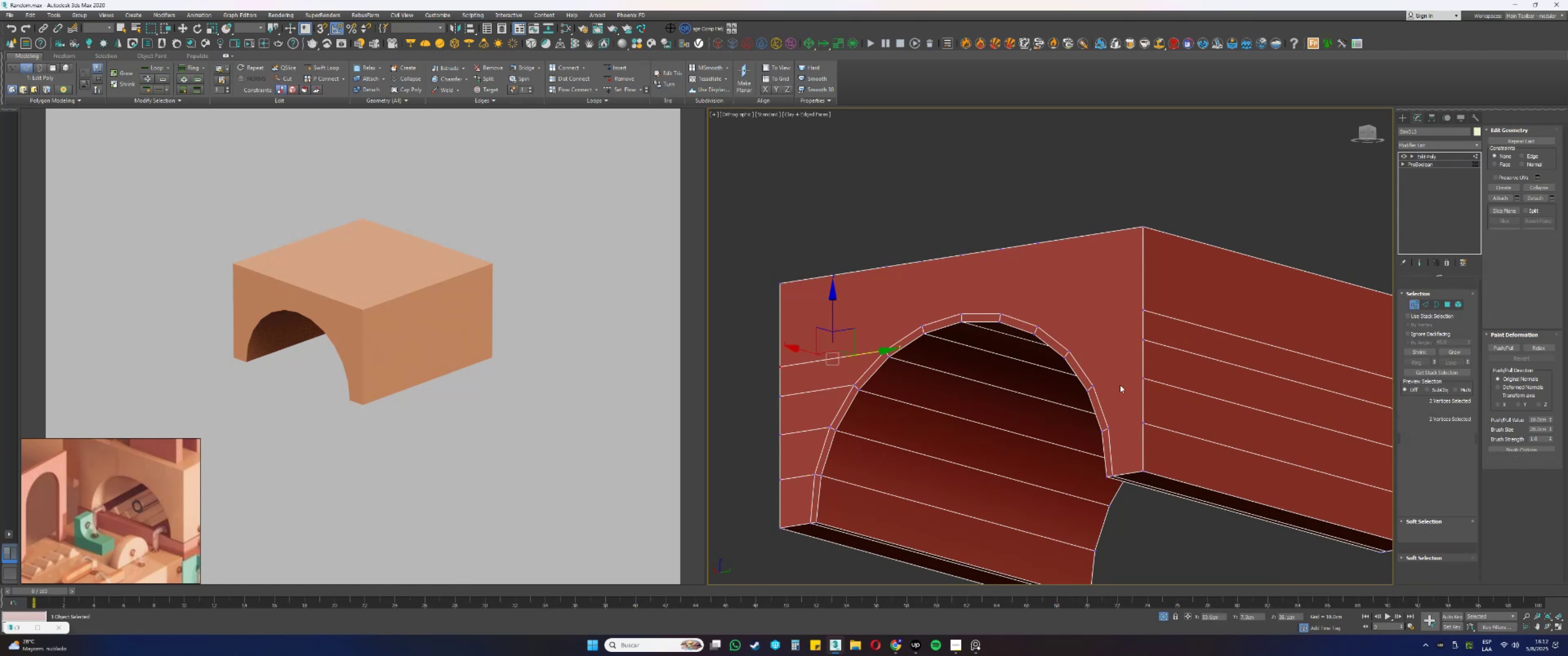 
scroll: coordinate [1107, 408], scroll_direction: up, amount: 1.0
 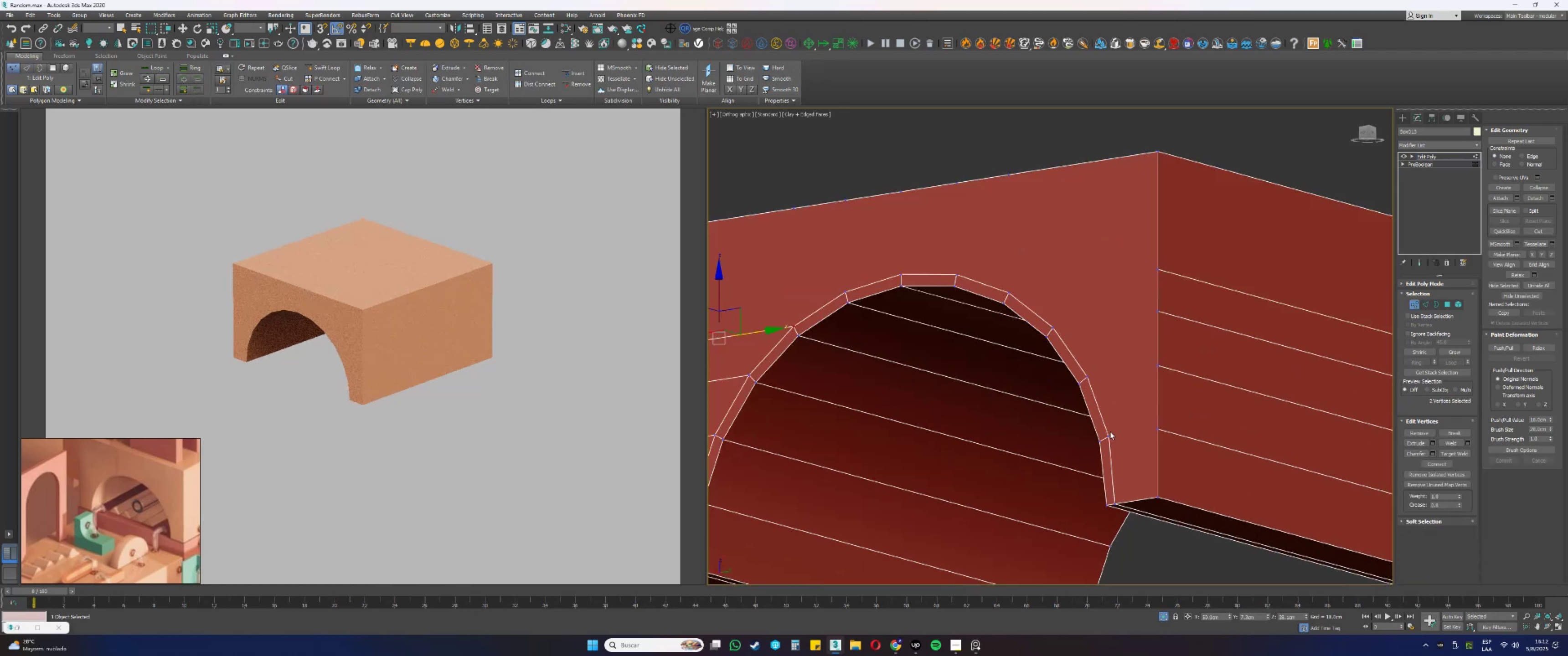 
left_click([1109, 435])
 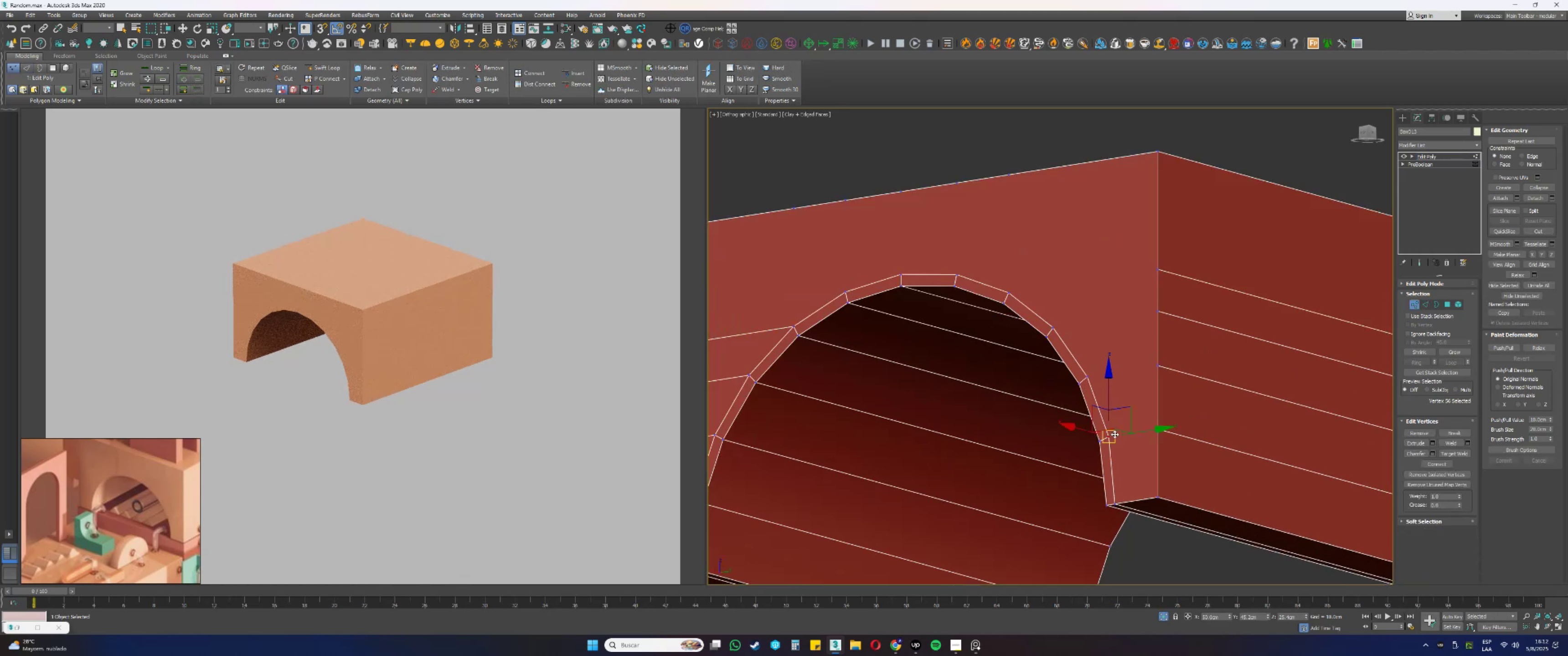 
hold_key(key=ControlLeft, duration=0.35)
 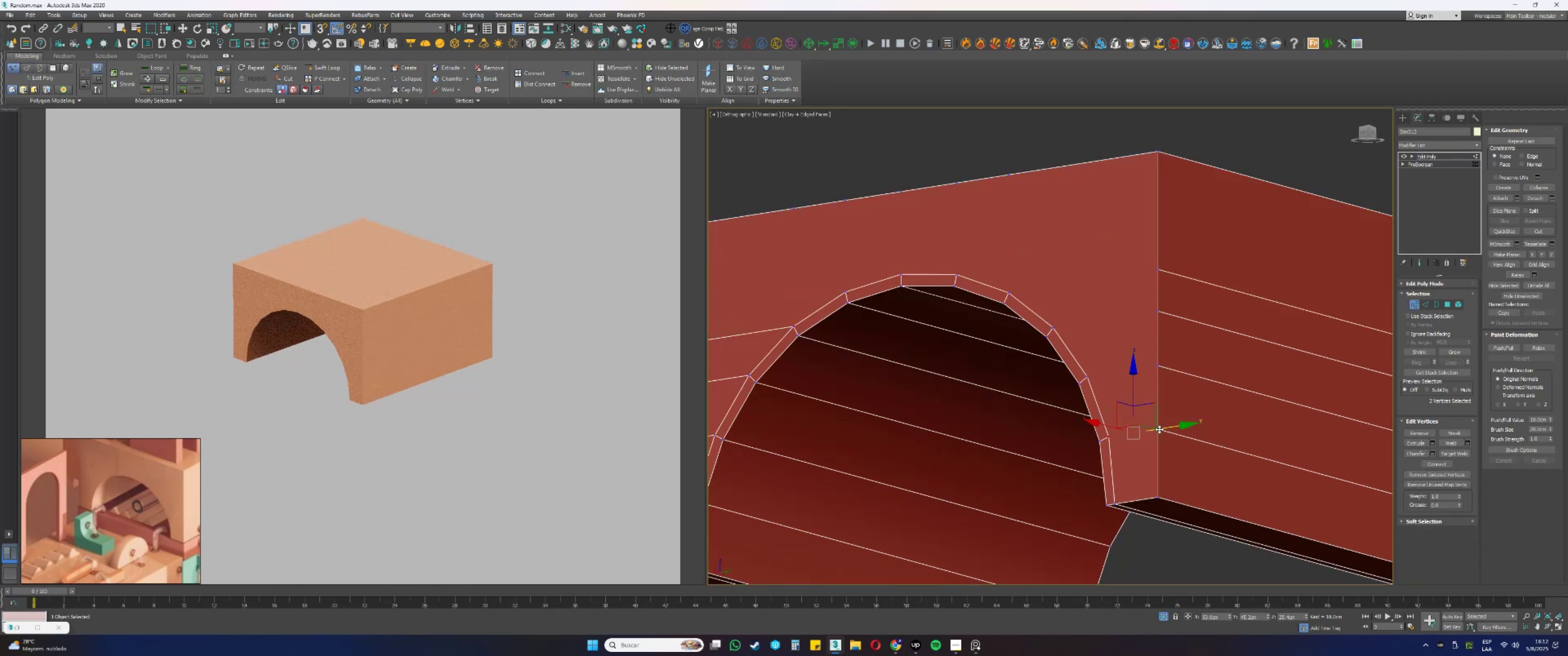 
key(Q)
 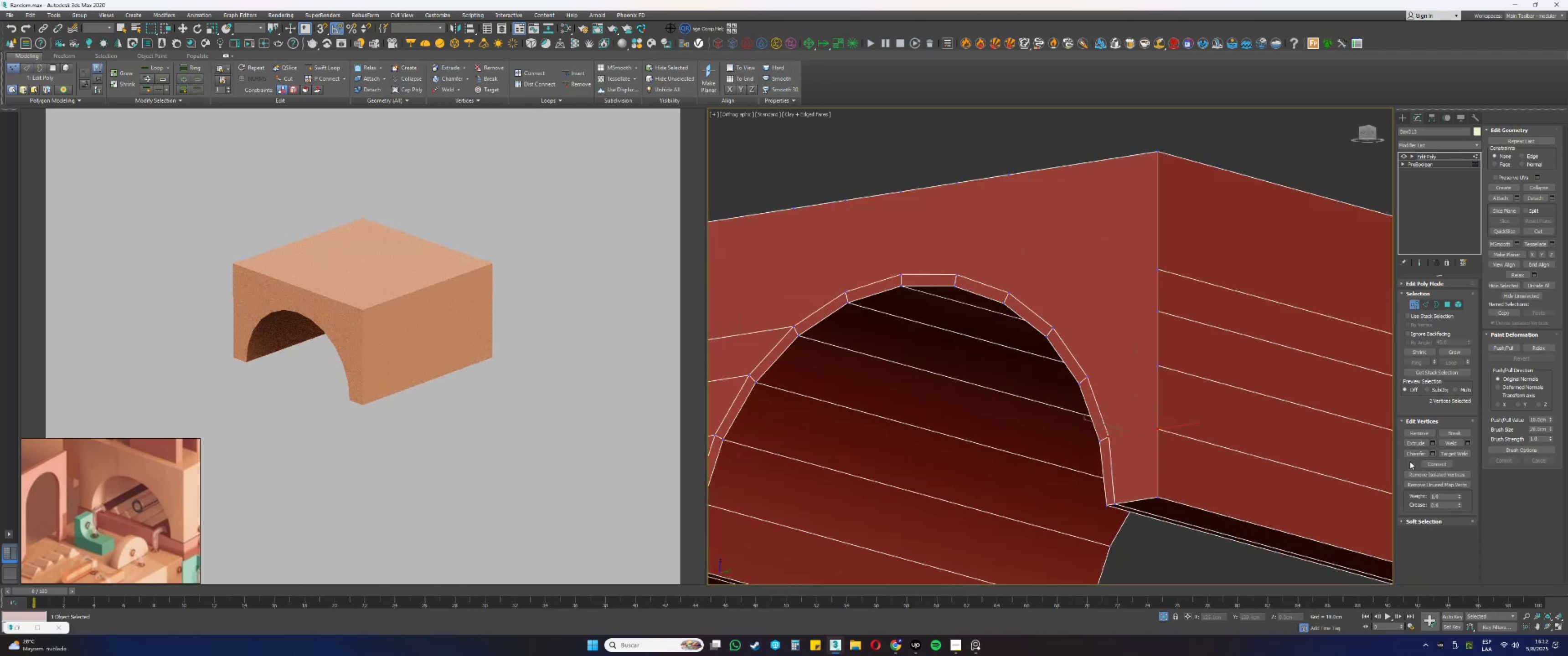 
left_click([1443, 461])
 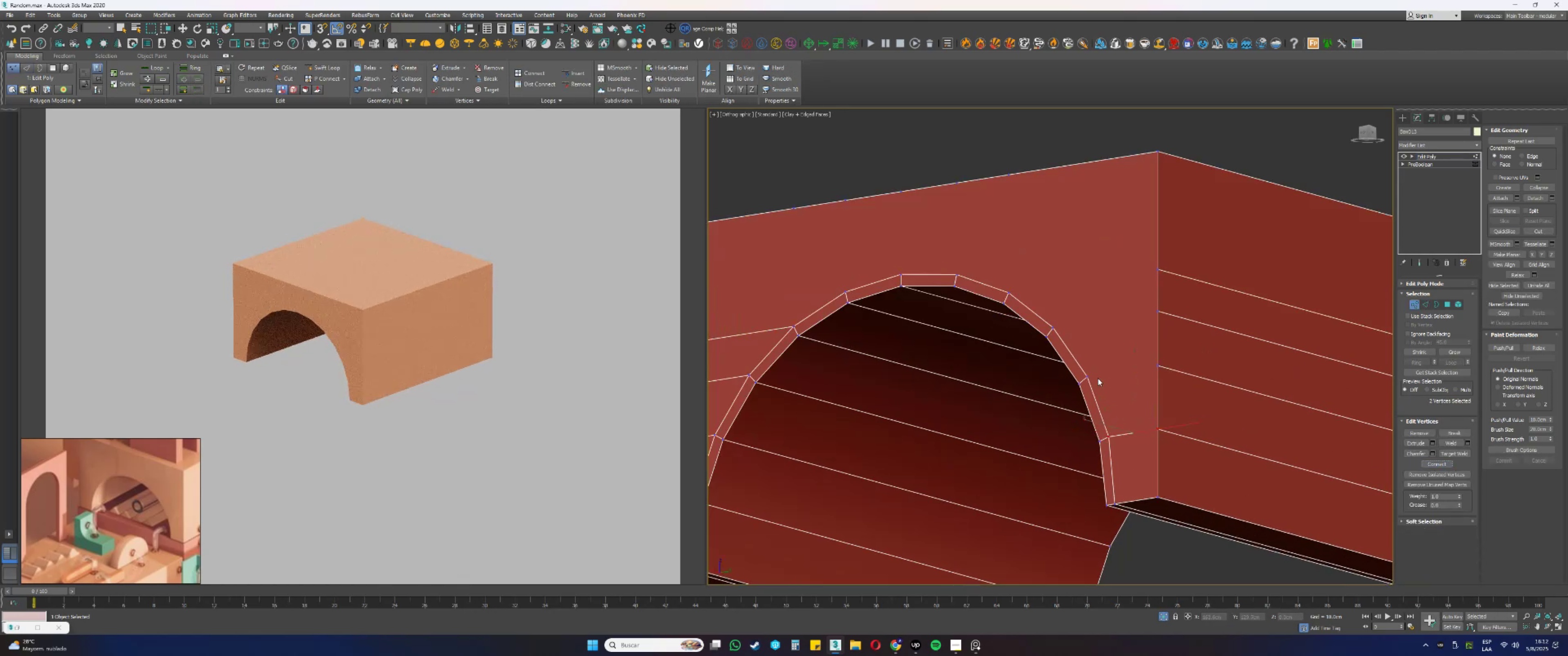 
left_click([1088, 376])
 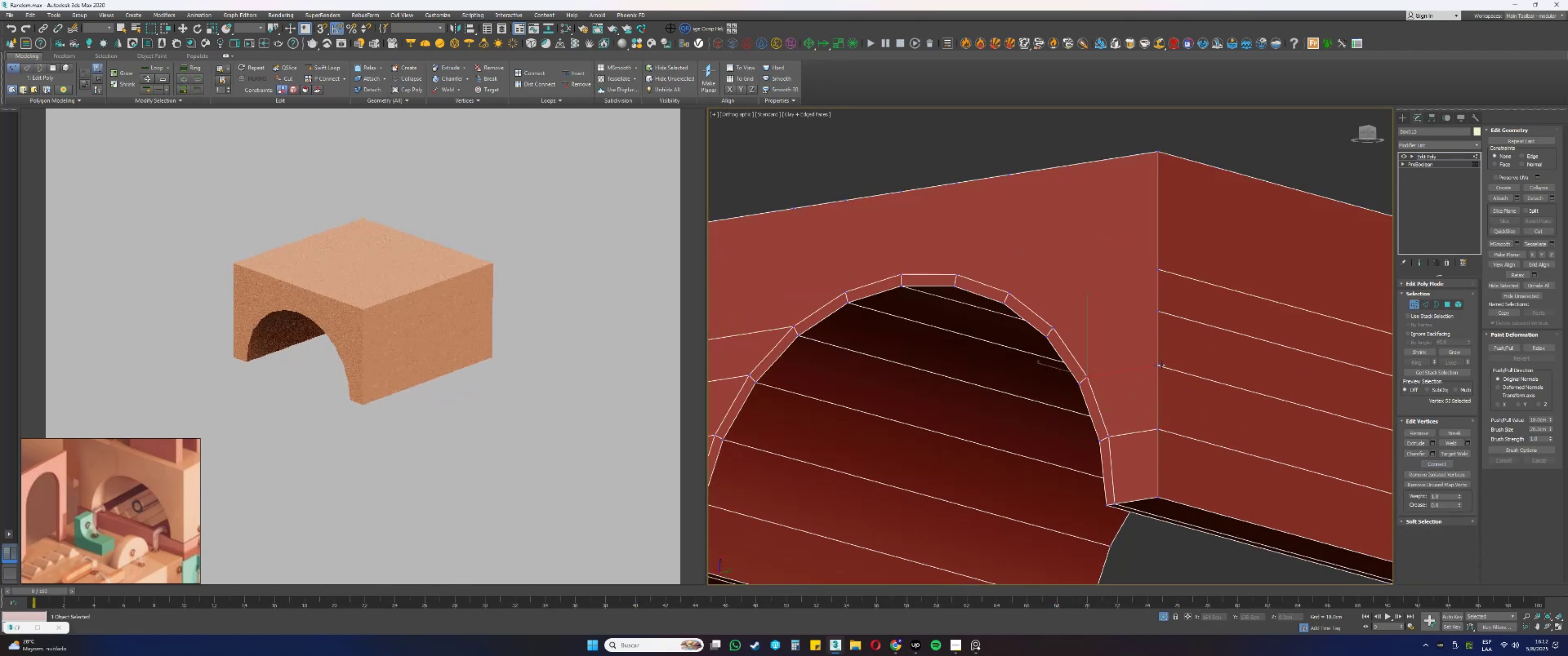 
key(Control+ControlLeft)
 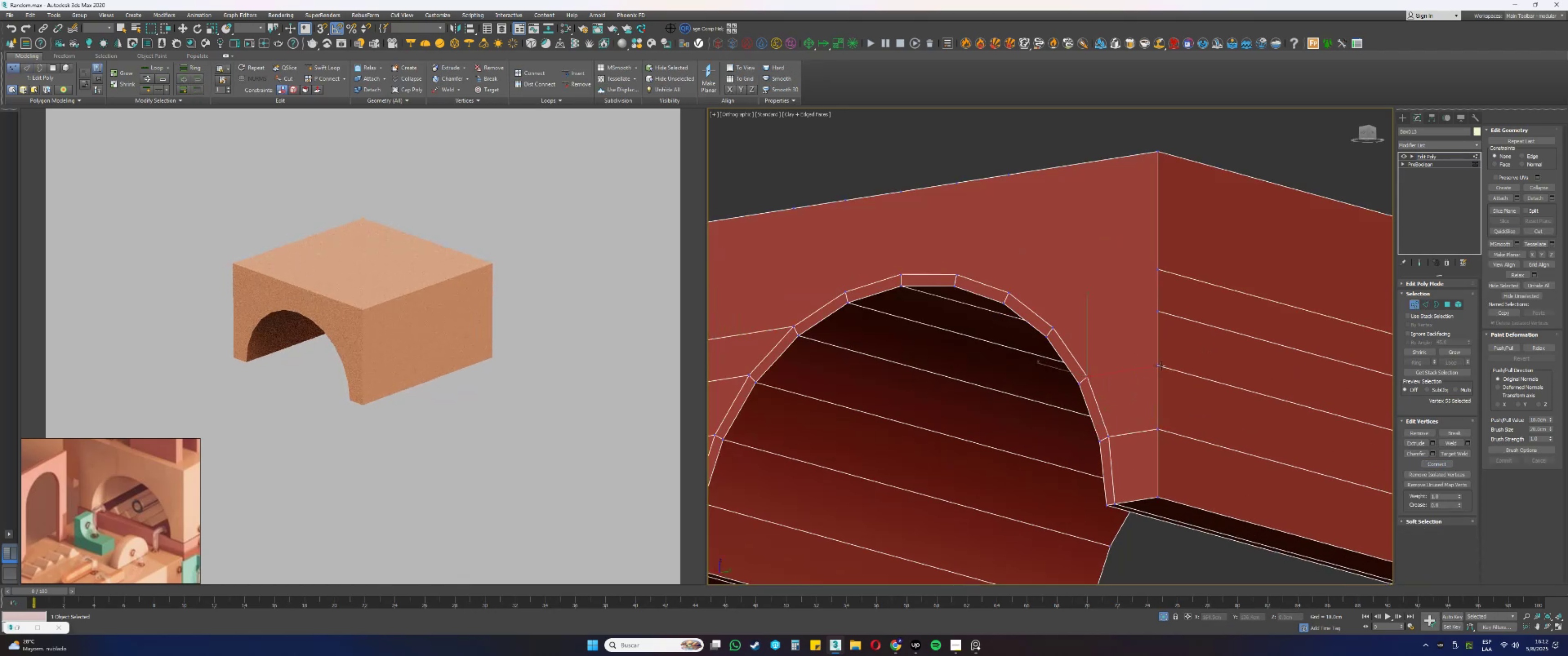 
left_click([1161, 365])
 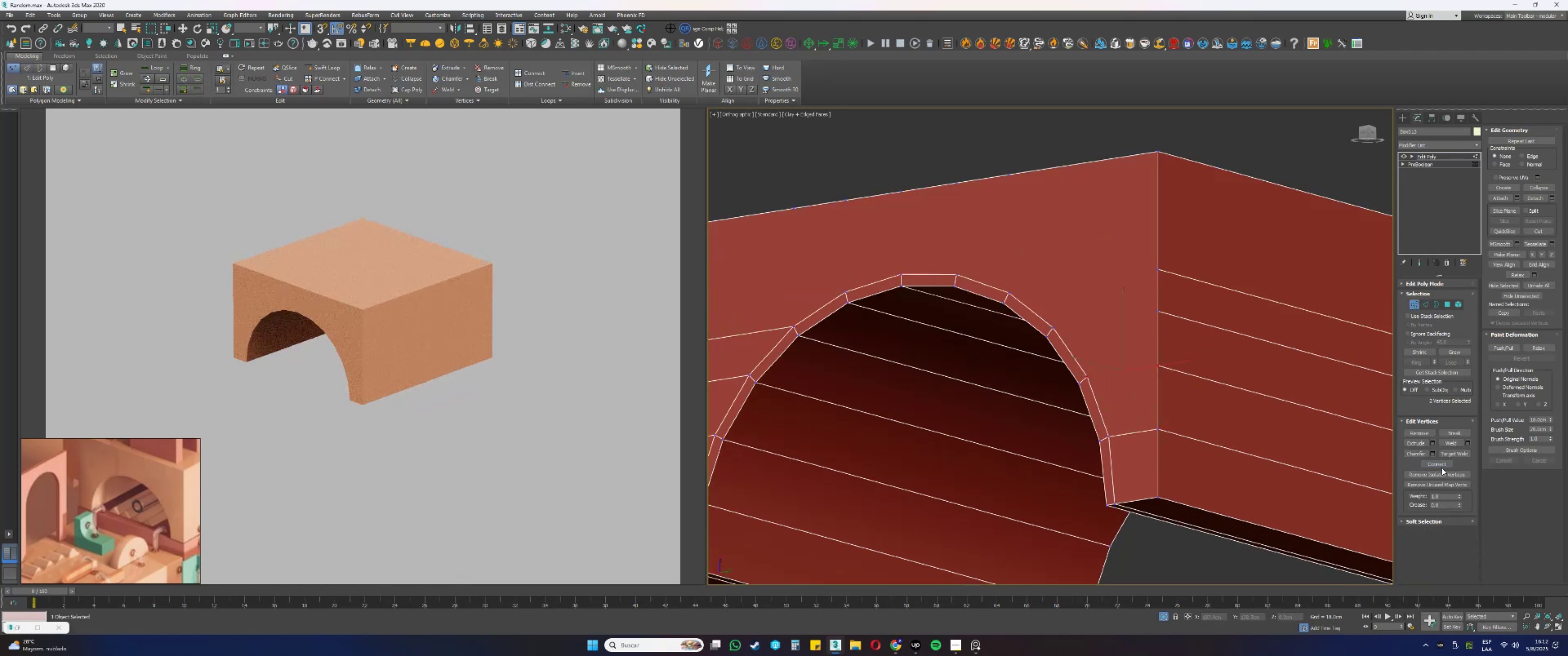 
double_click([1440, 464])
 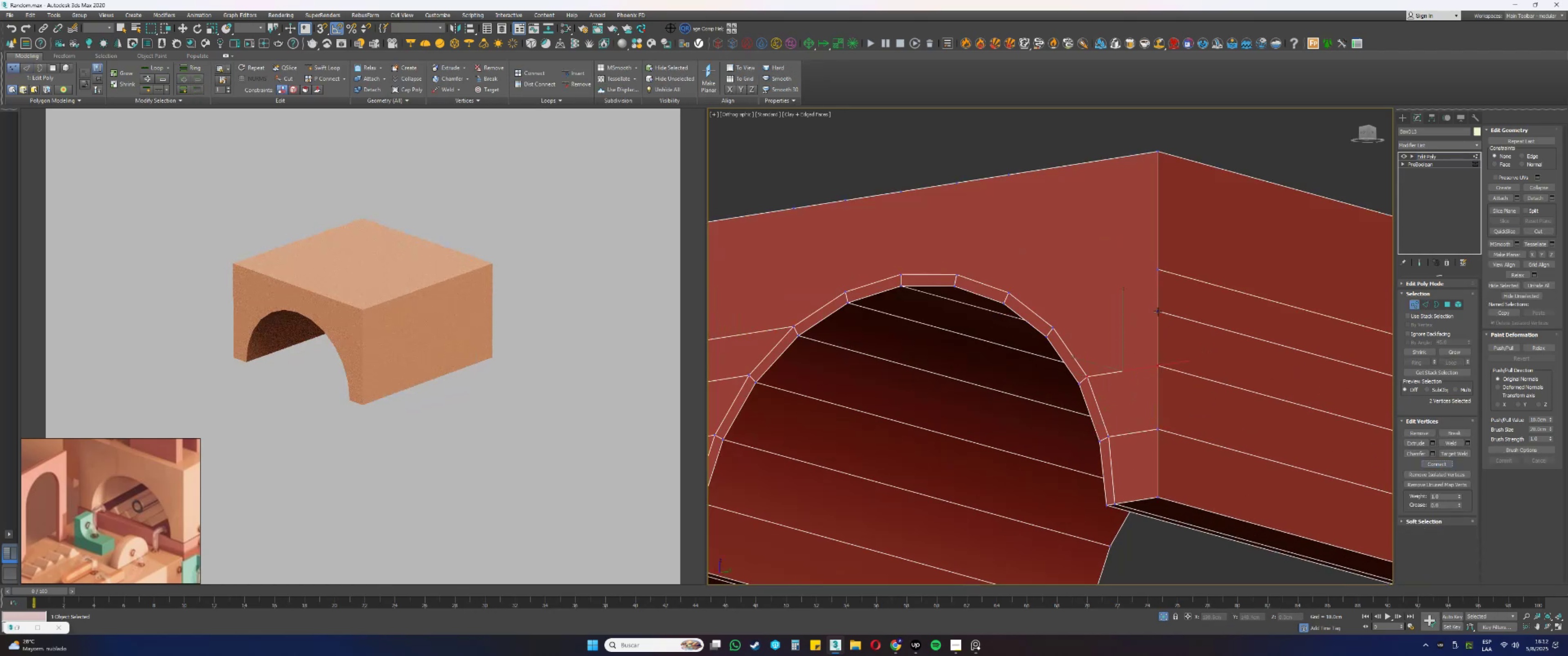 
hold_key(key=ControlLeft, duration=0.51)
left_click([1052, 328])
 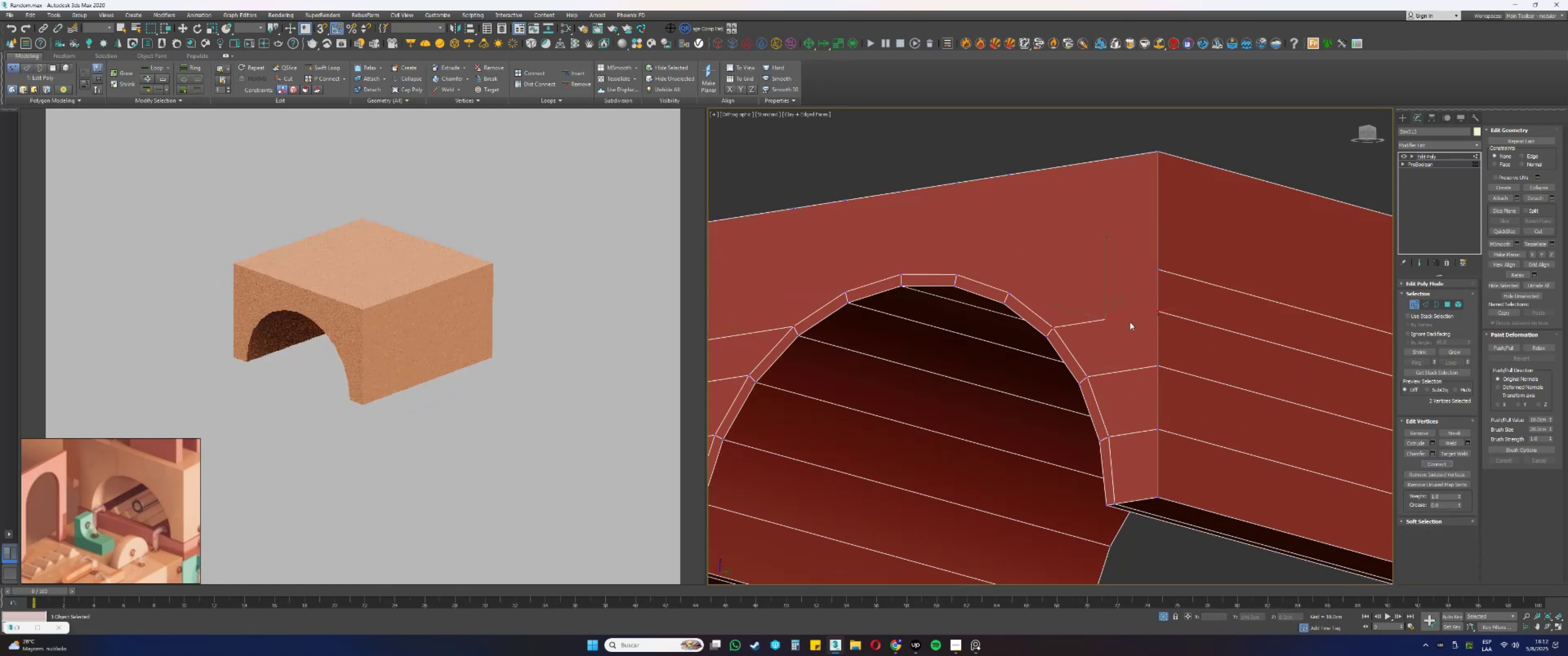 
left_click([1156, 271])
 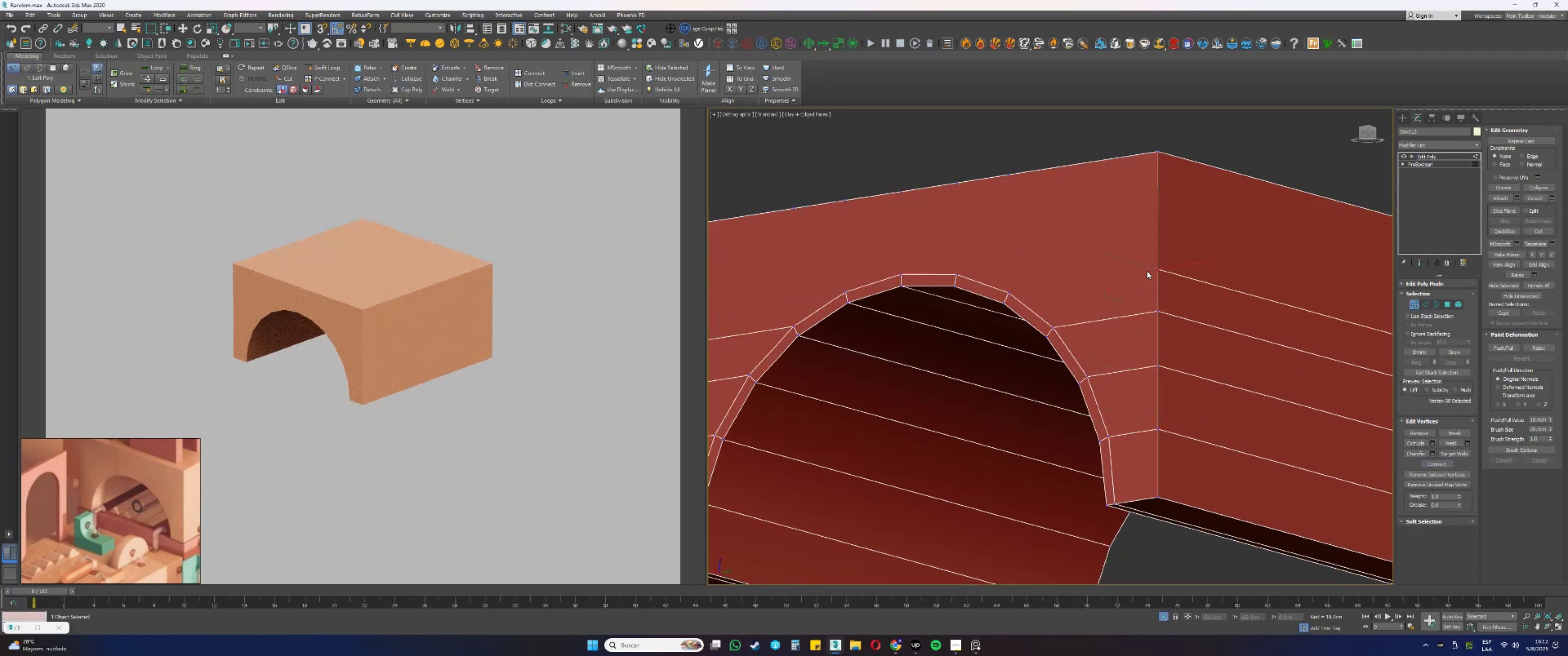 
hold_key(key=ControlLeft, duration=0.61)
left_click([1009, 293])
 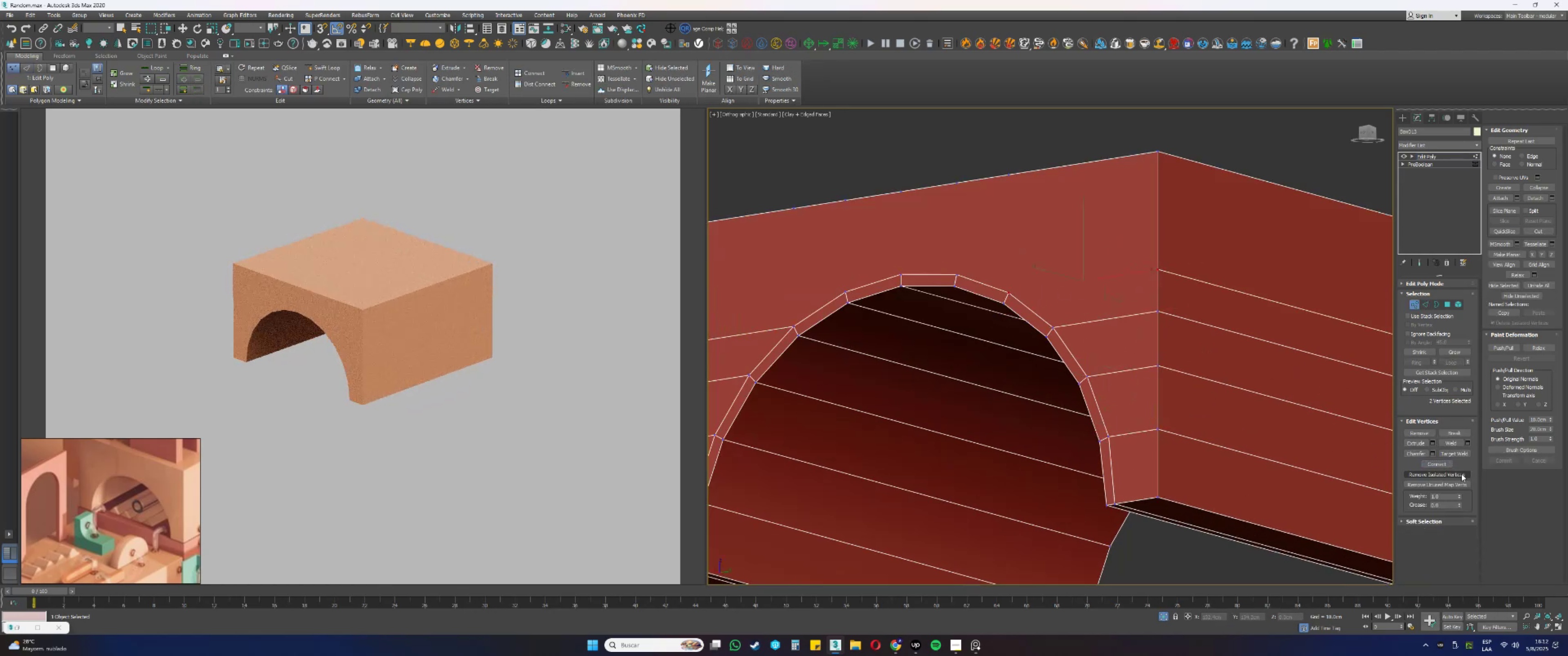 
left_click([1444, 464])
 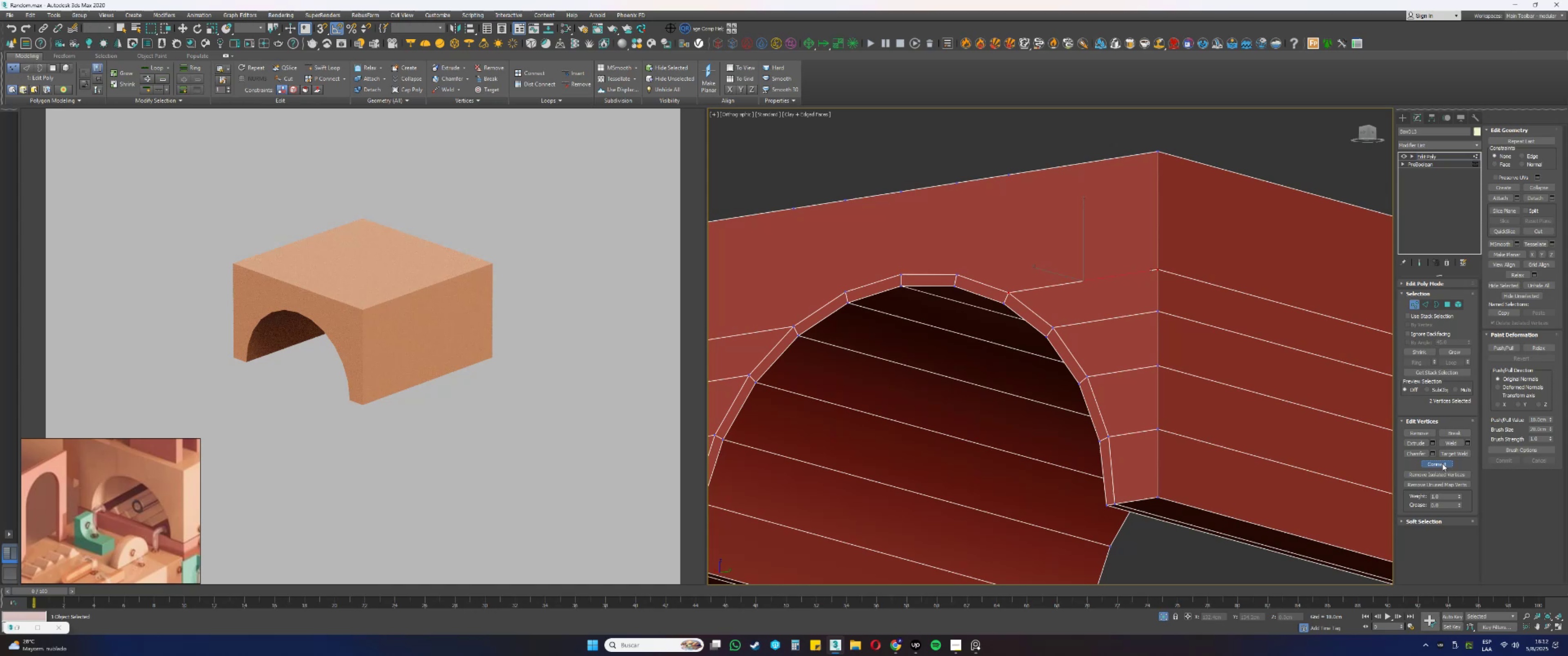 
scroll: coordinate [1009, 335], scroll_direction: down, amount: 1.0
 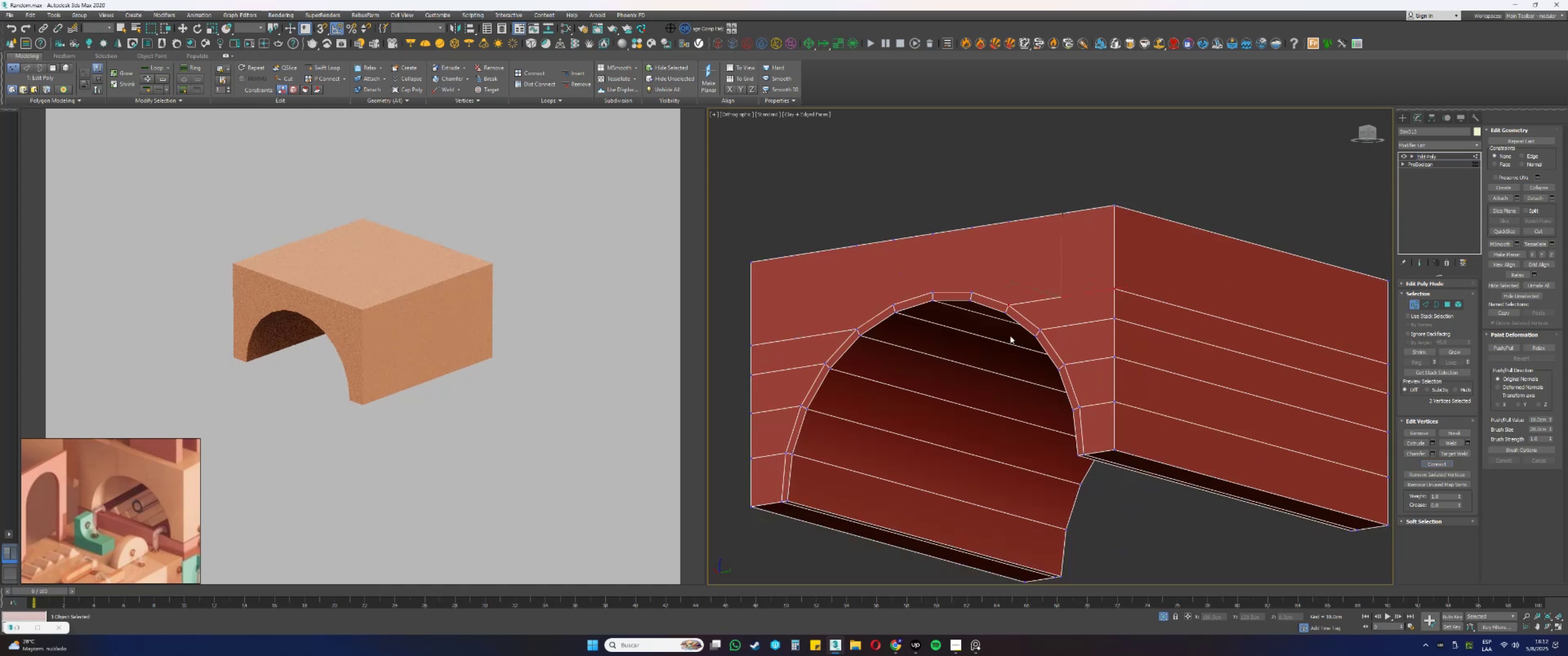 
hold_key(key=AltLeft, duration=0.72)
 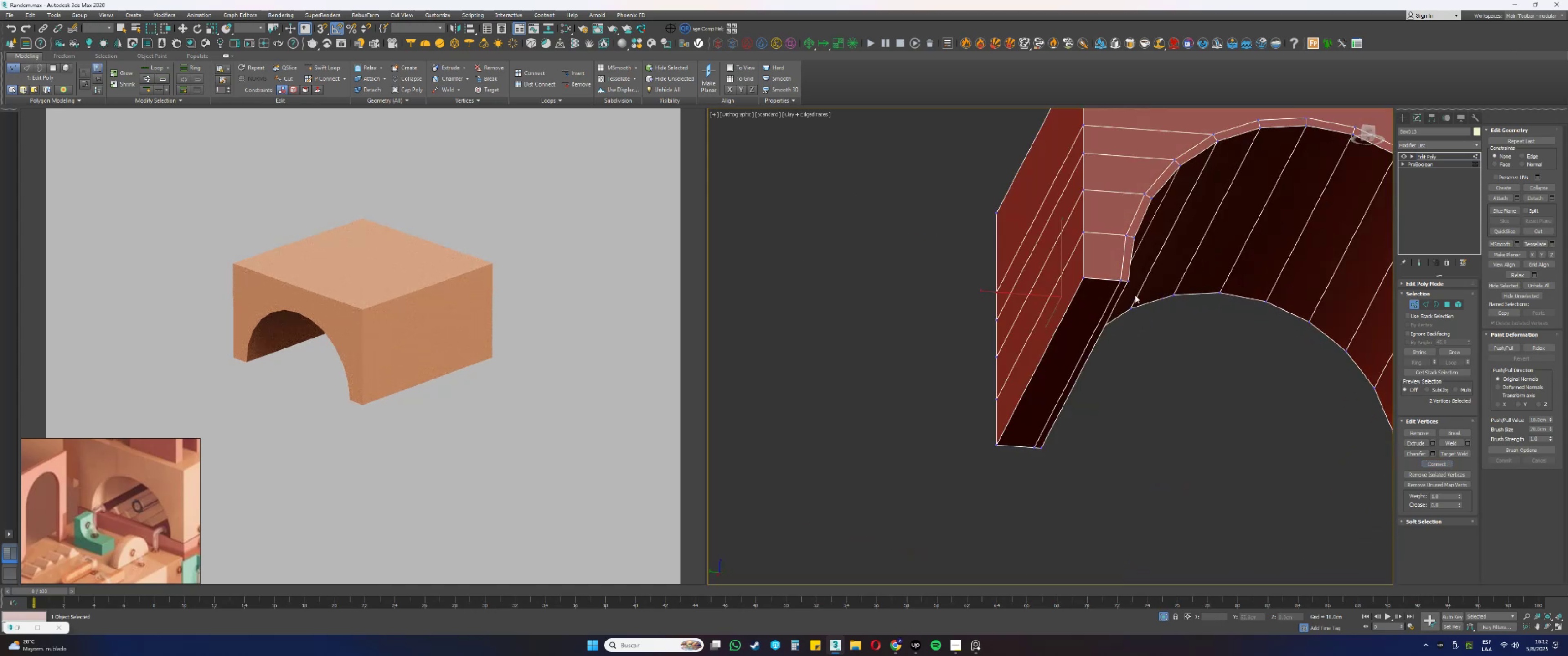 
hold_key(key=AltLeft, duration=0.58)
 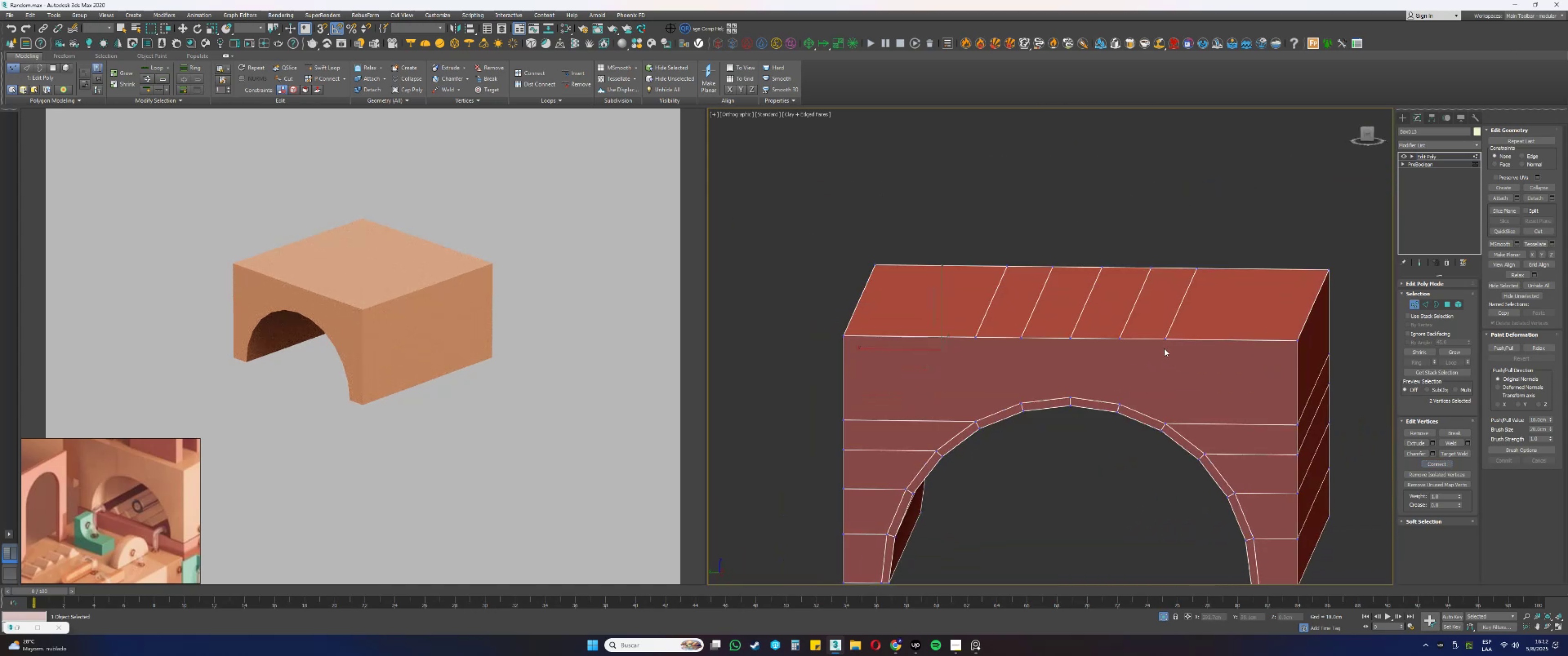 
left_click([1164, 341])
 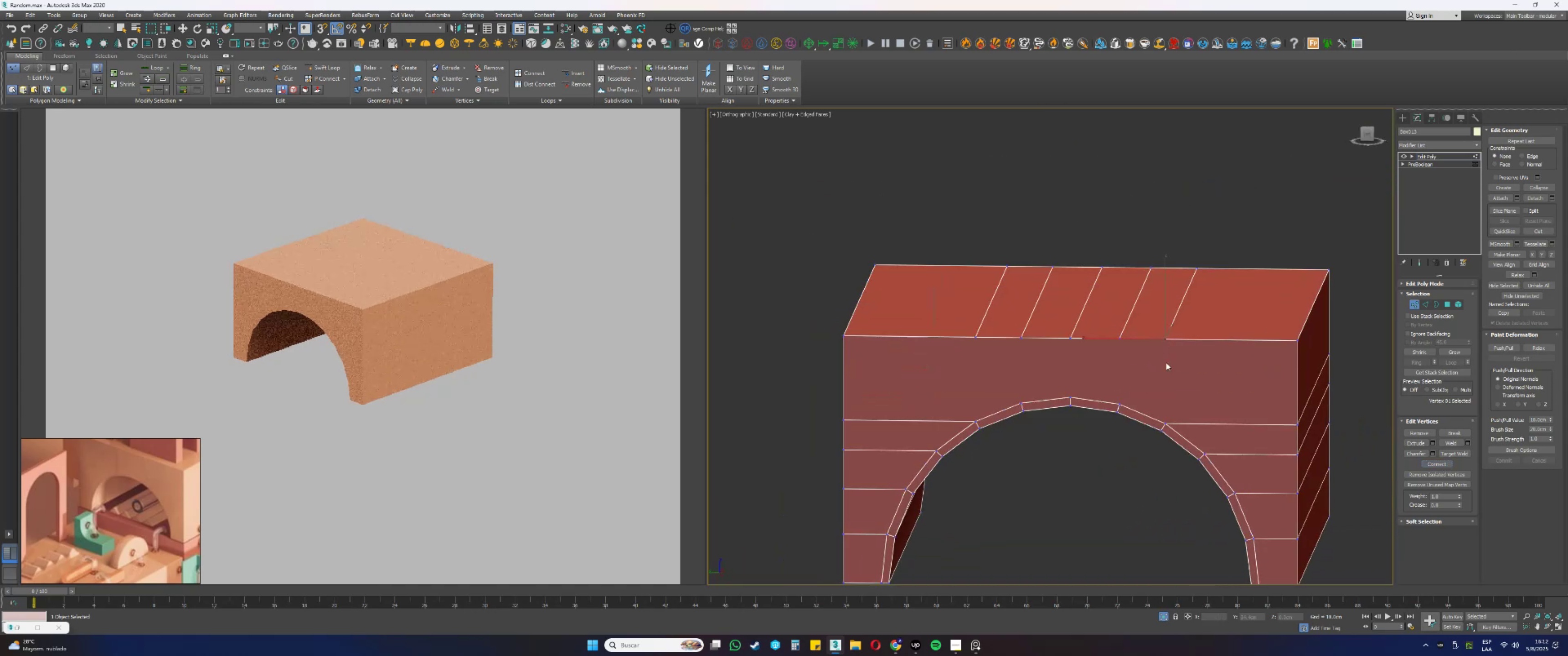 
hold_key(key=ControlLeft, duration=0.43)
left_click([1166, 423])
 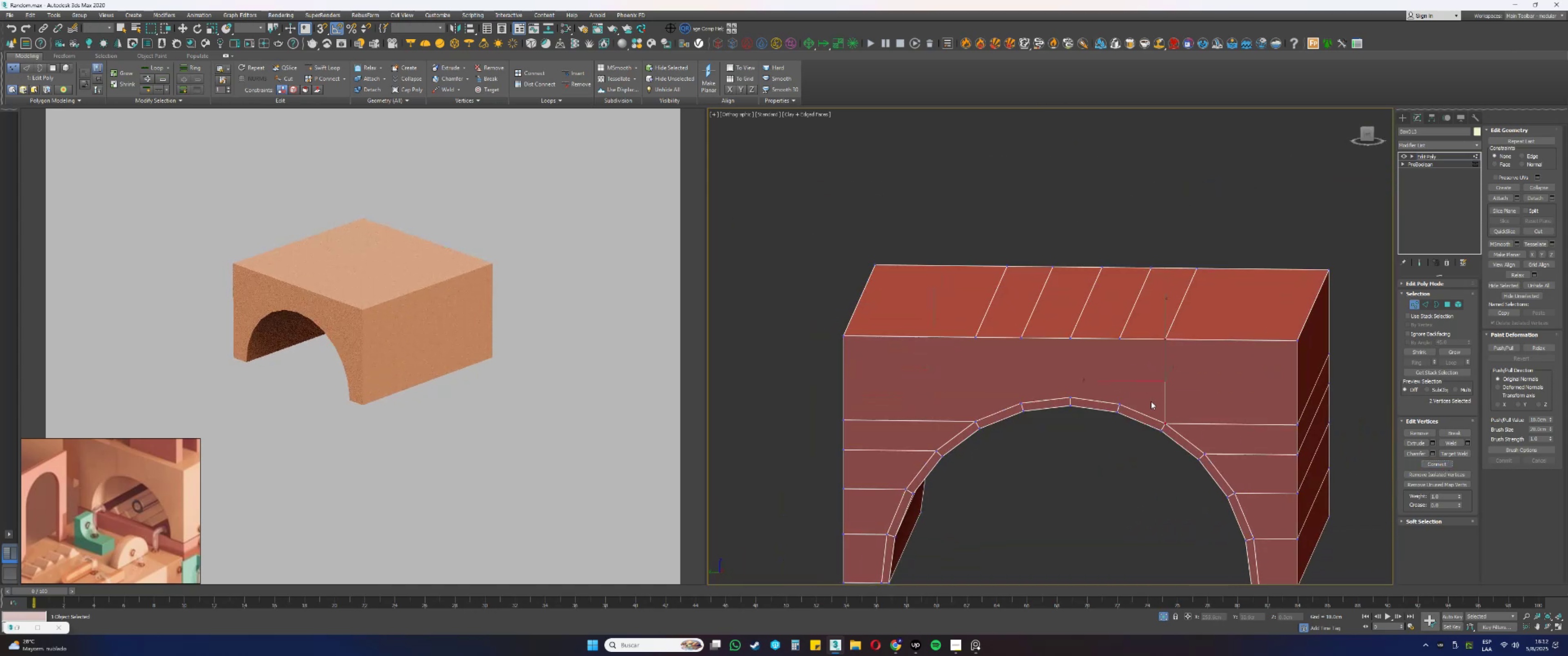 
left_click([1120, 404])
 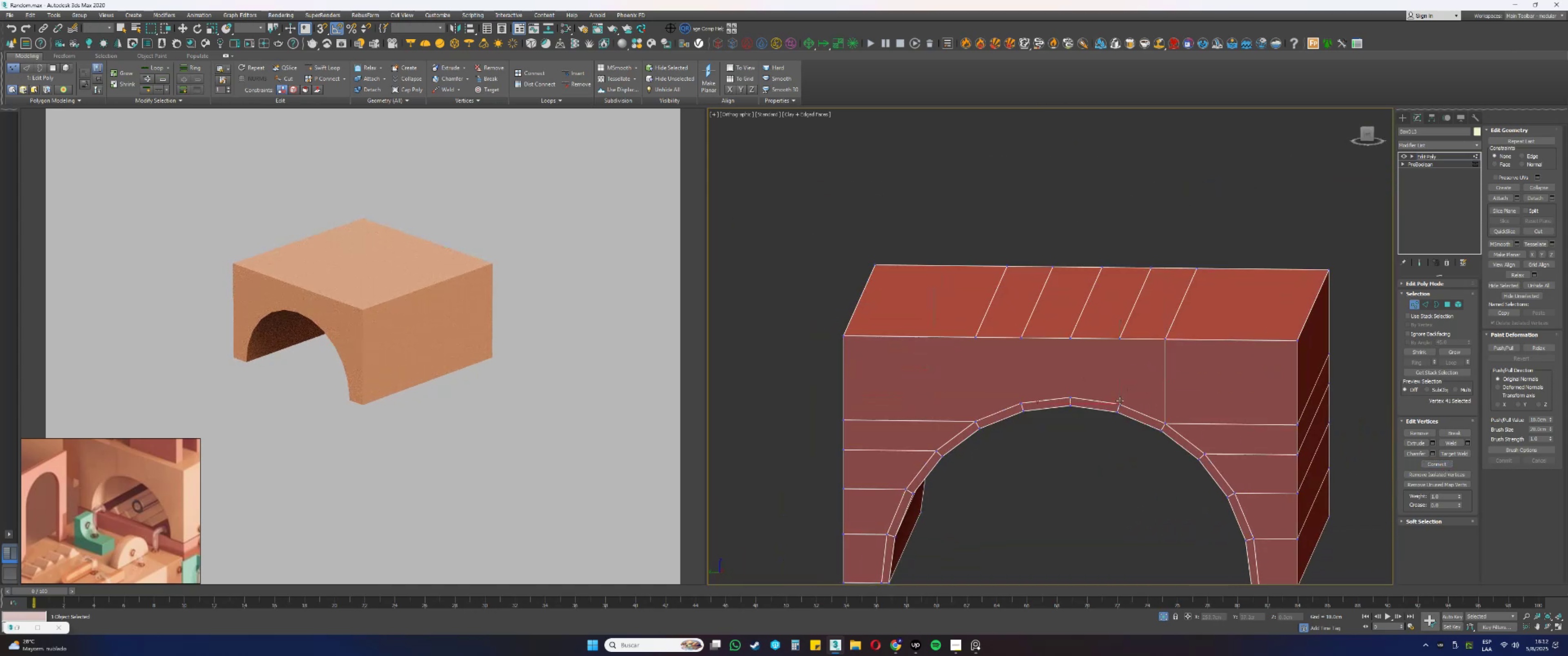 
hold_key(key=ControlLeft, duration=0.4)
left_click([1121, 338])
 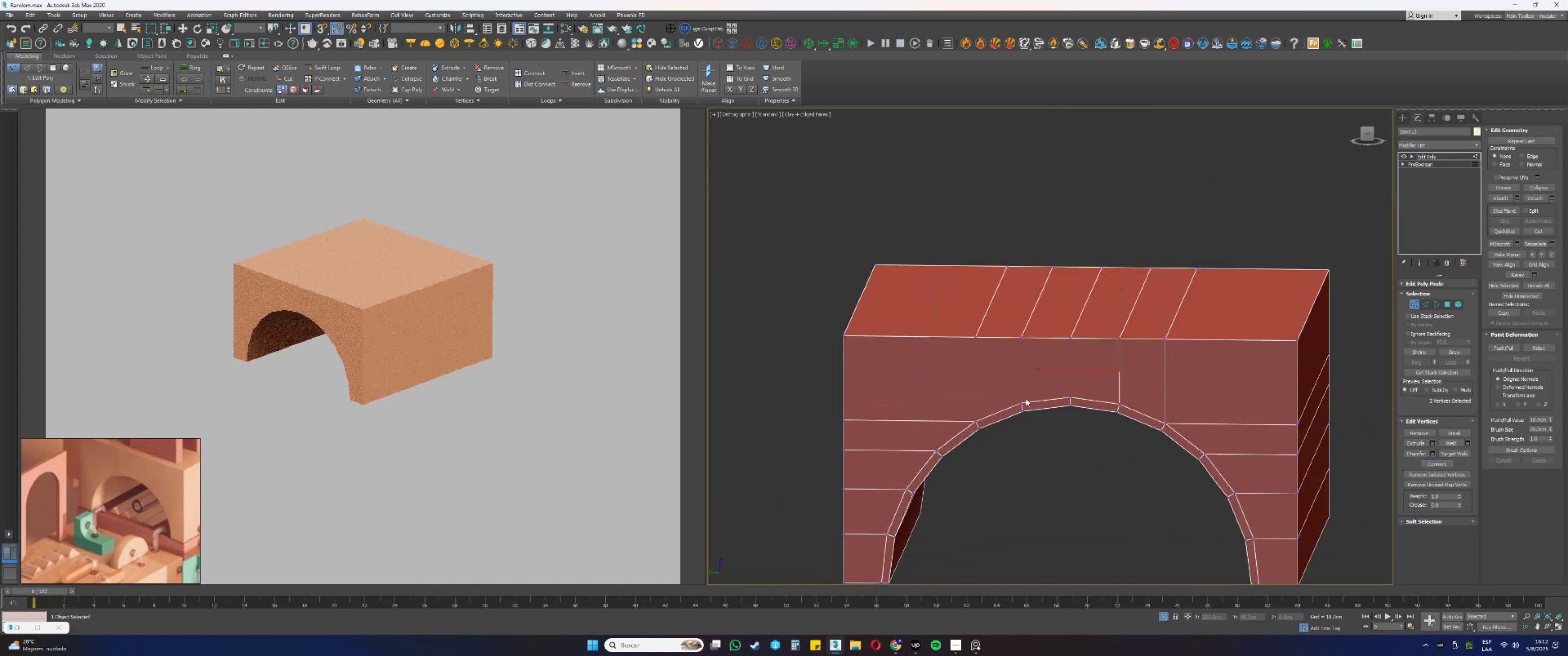 
left_click([1071, 400])
 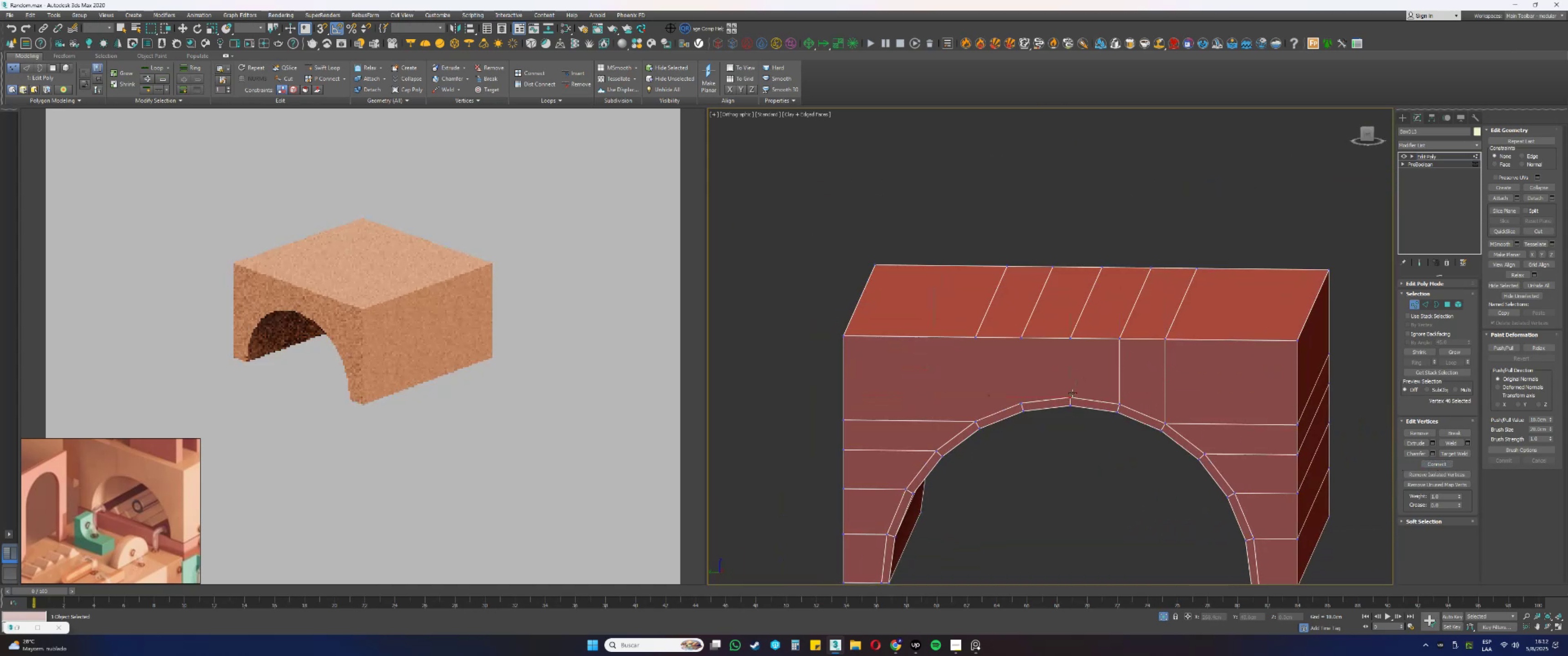 
hold_key(key=ControlLeft, duration=0.65)
left_click([1069, 335])
 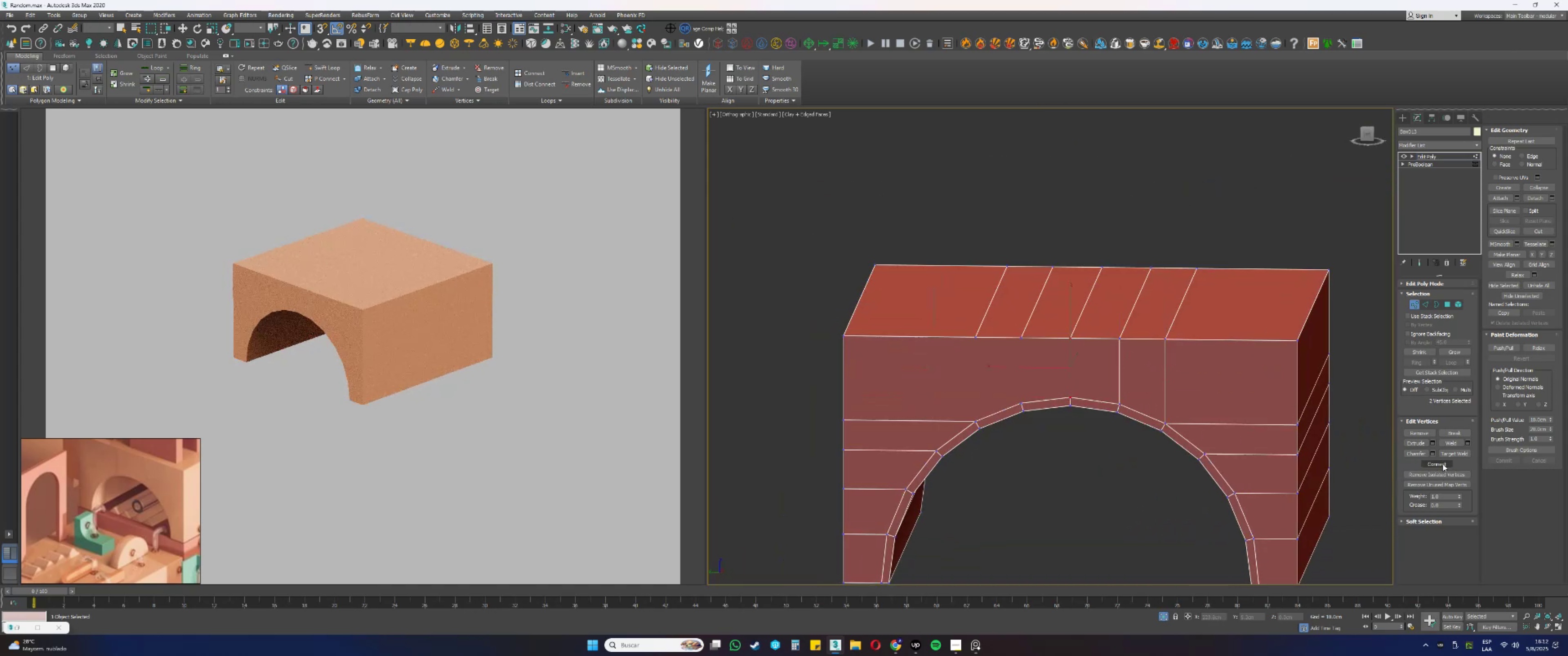 
left_click([1436, 461])
 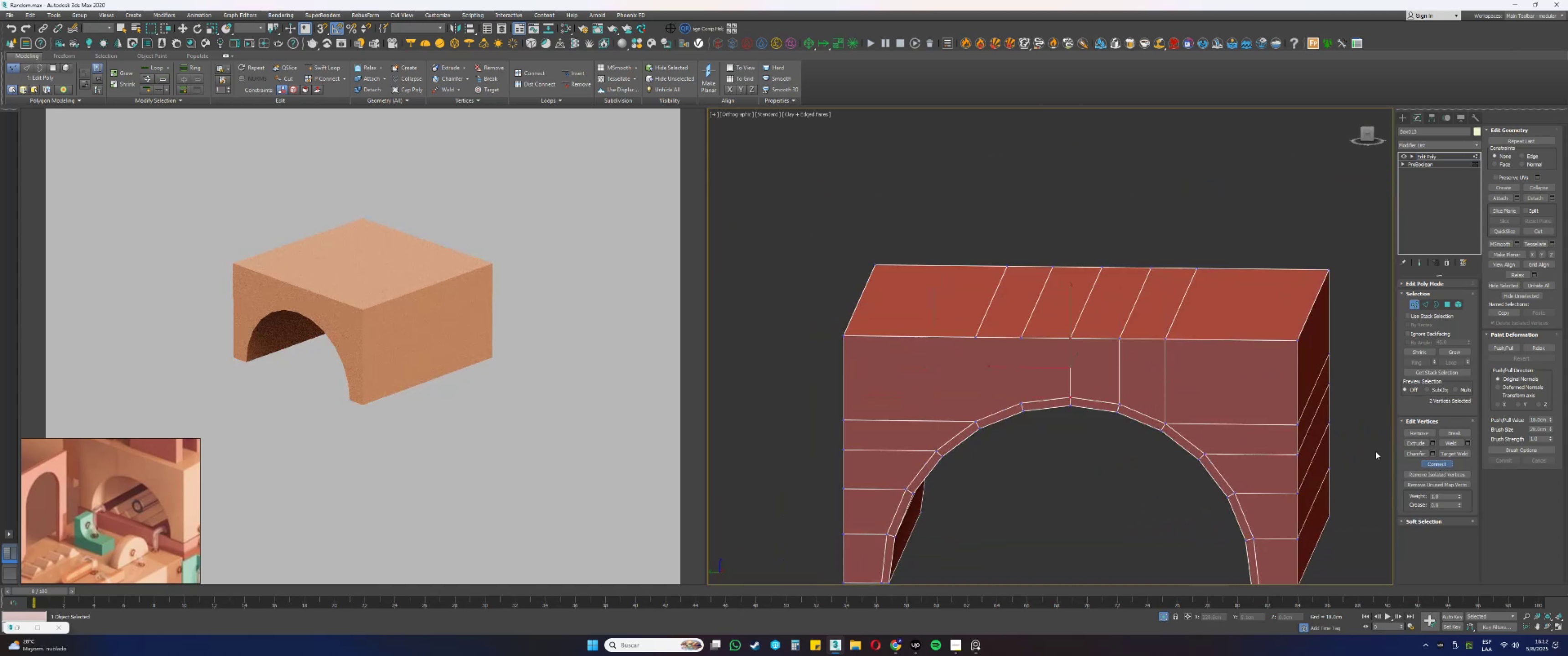 
key(Alt+AltLeft)
 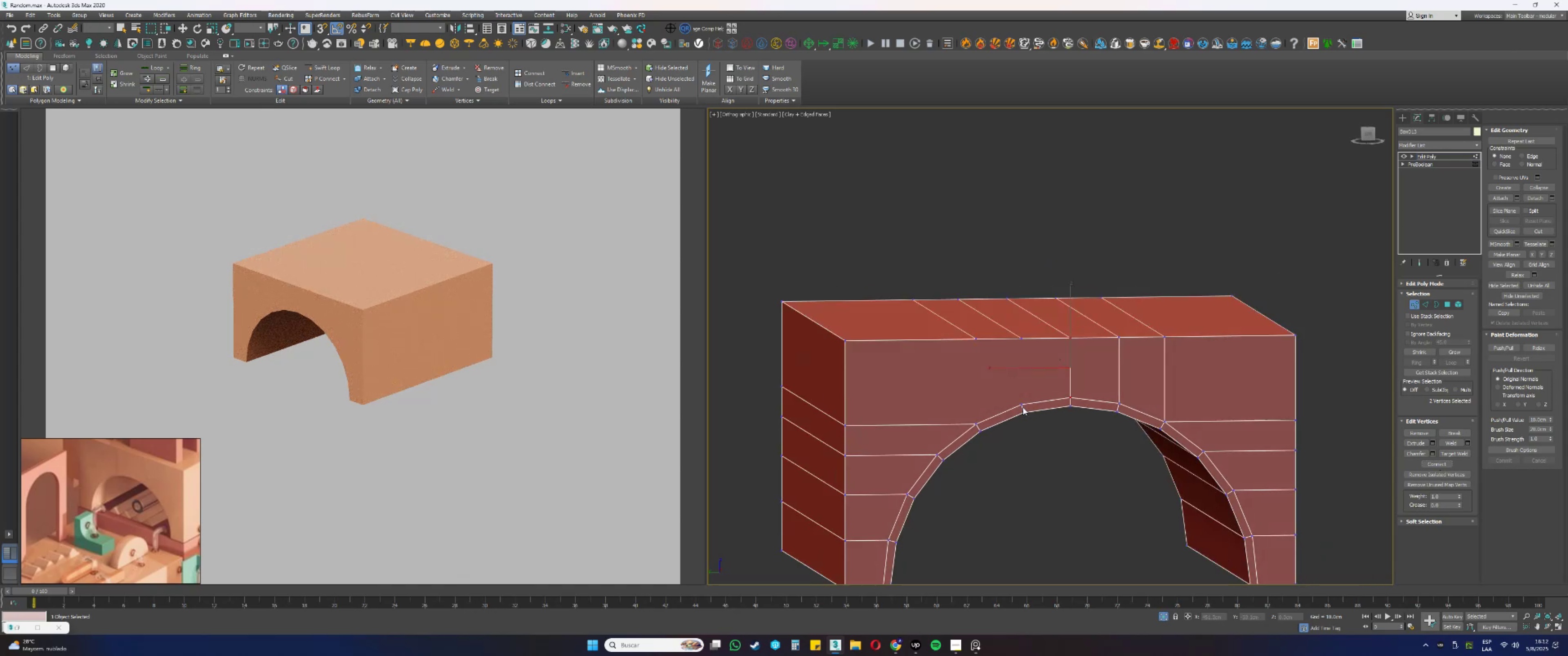 
hold_key(key=ControlLeft, duration=0.47)
 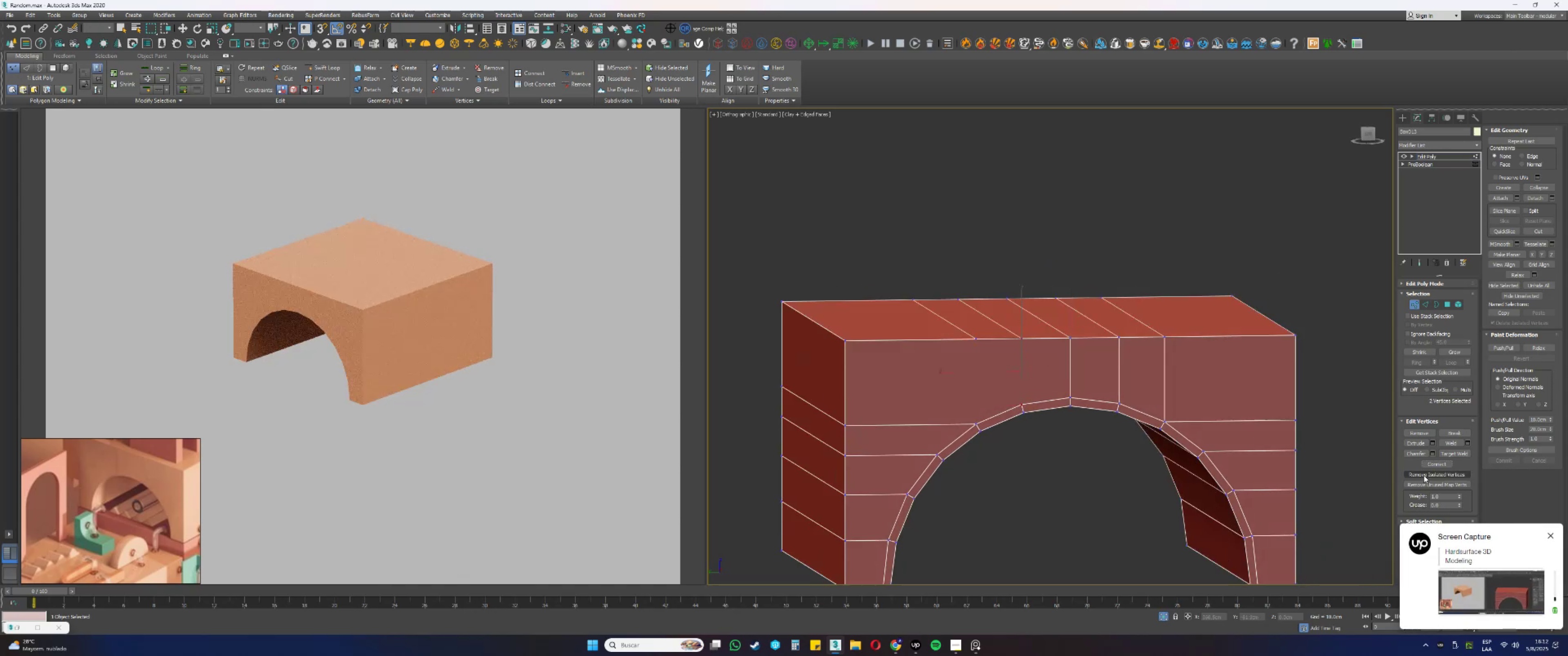 
left_click([1433, 466])
 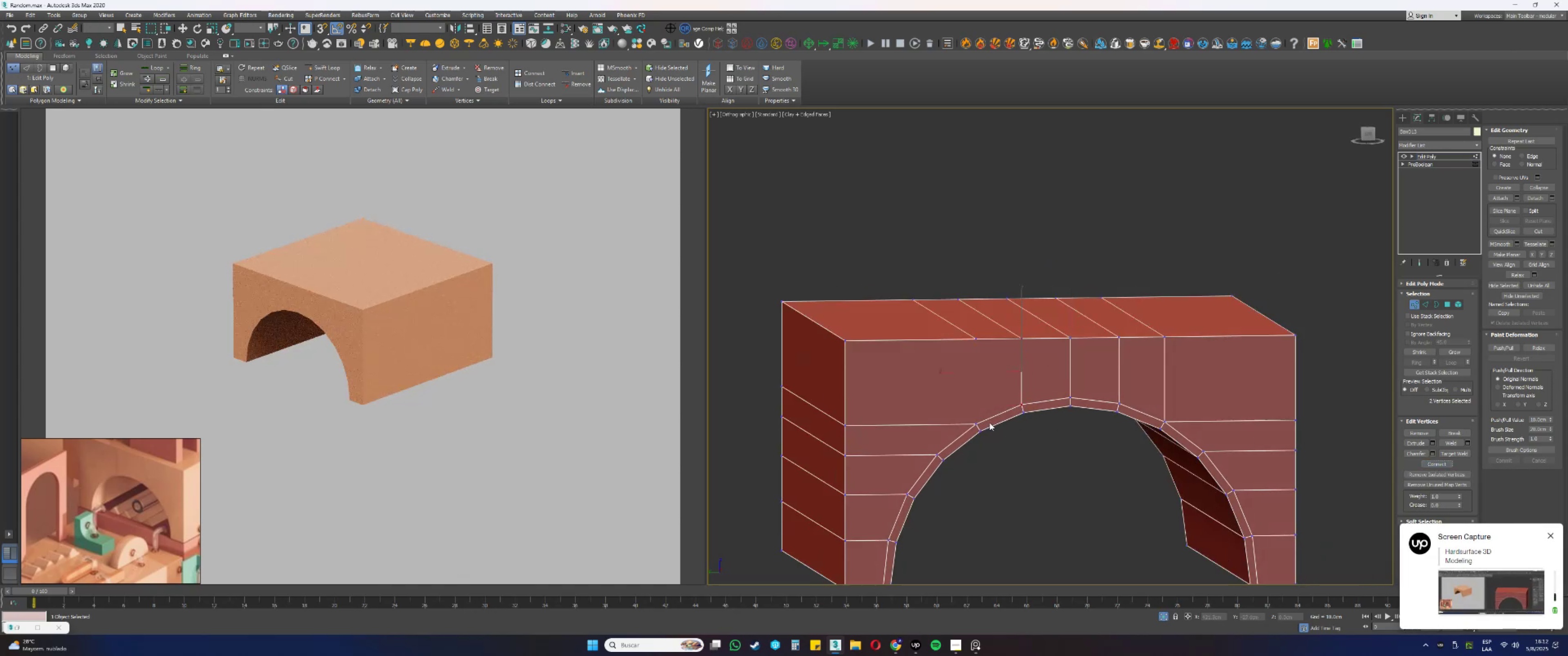 
left_click([976, 422])
 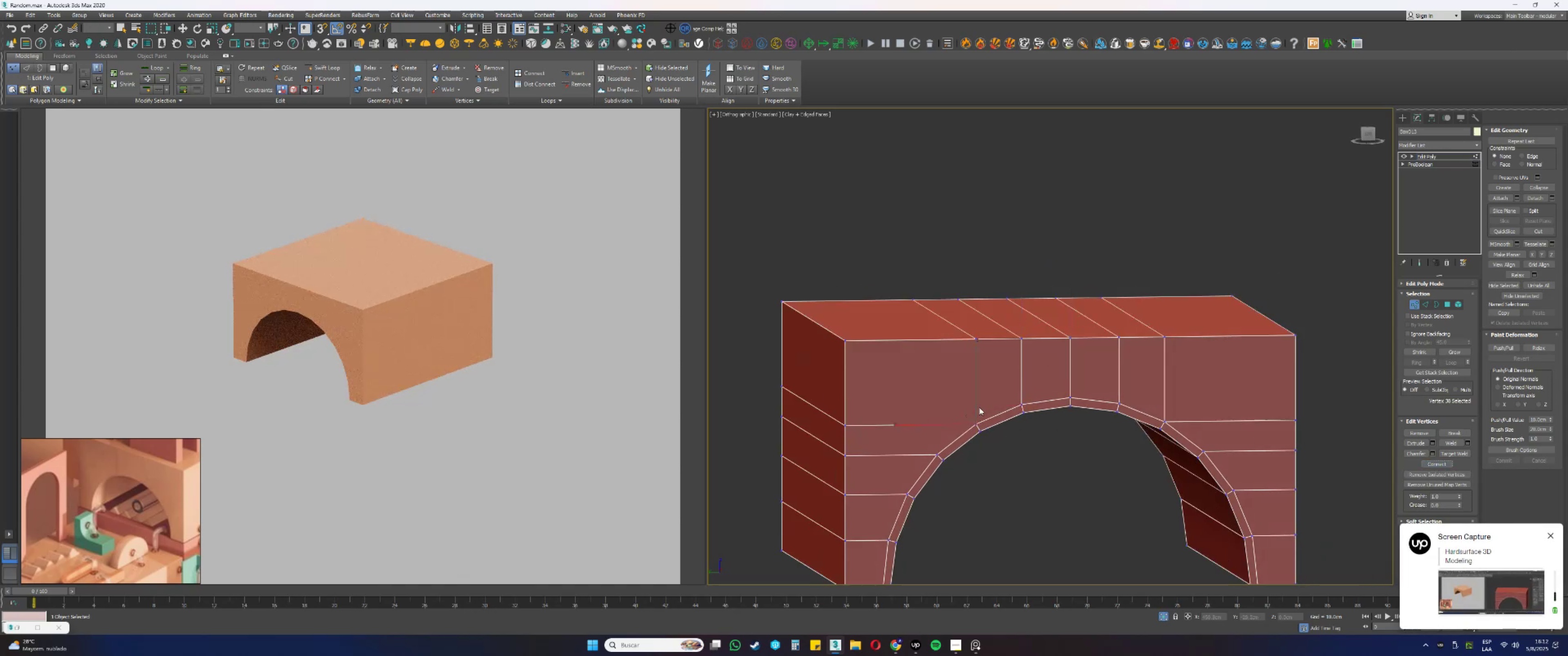 
hold_key(key=ControlLeft, duration=0.47)
left_click([974, 338])
 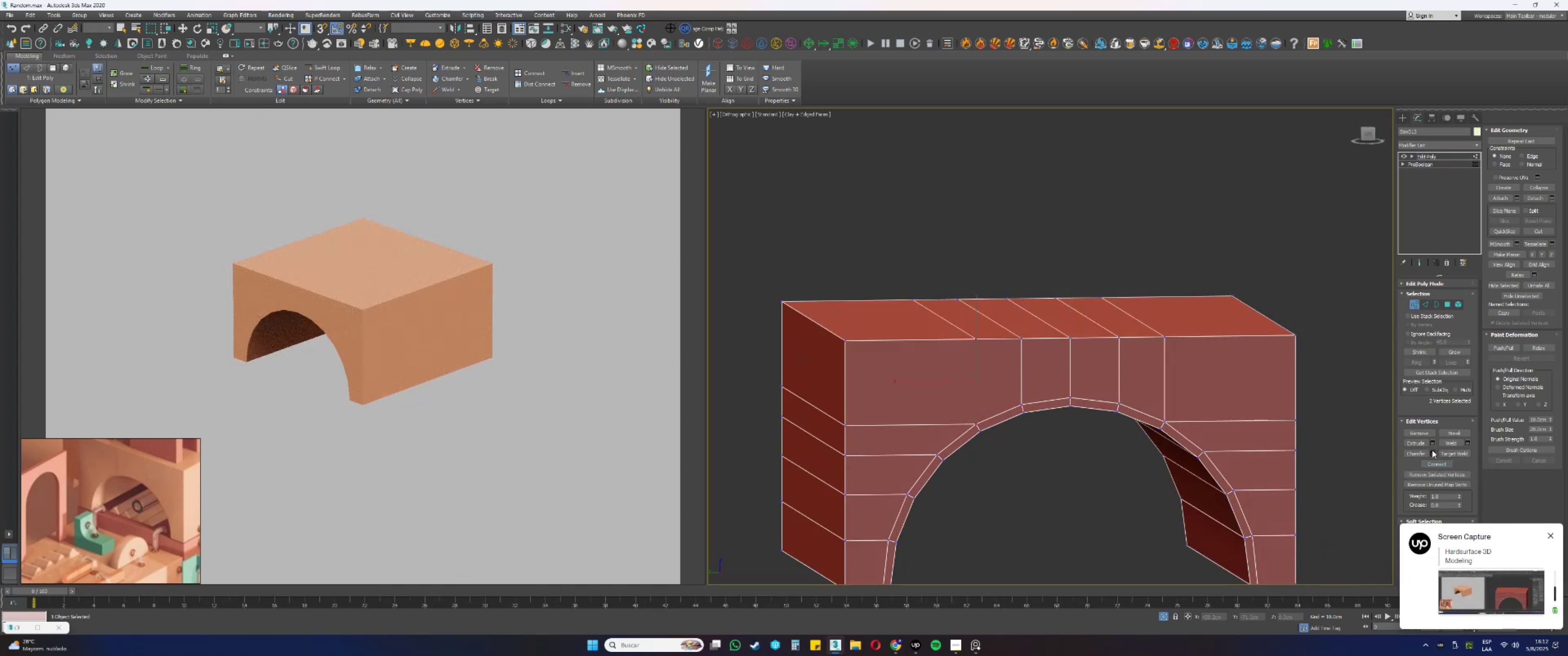 
left_click([1433, 464])
 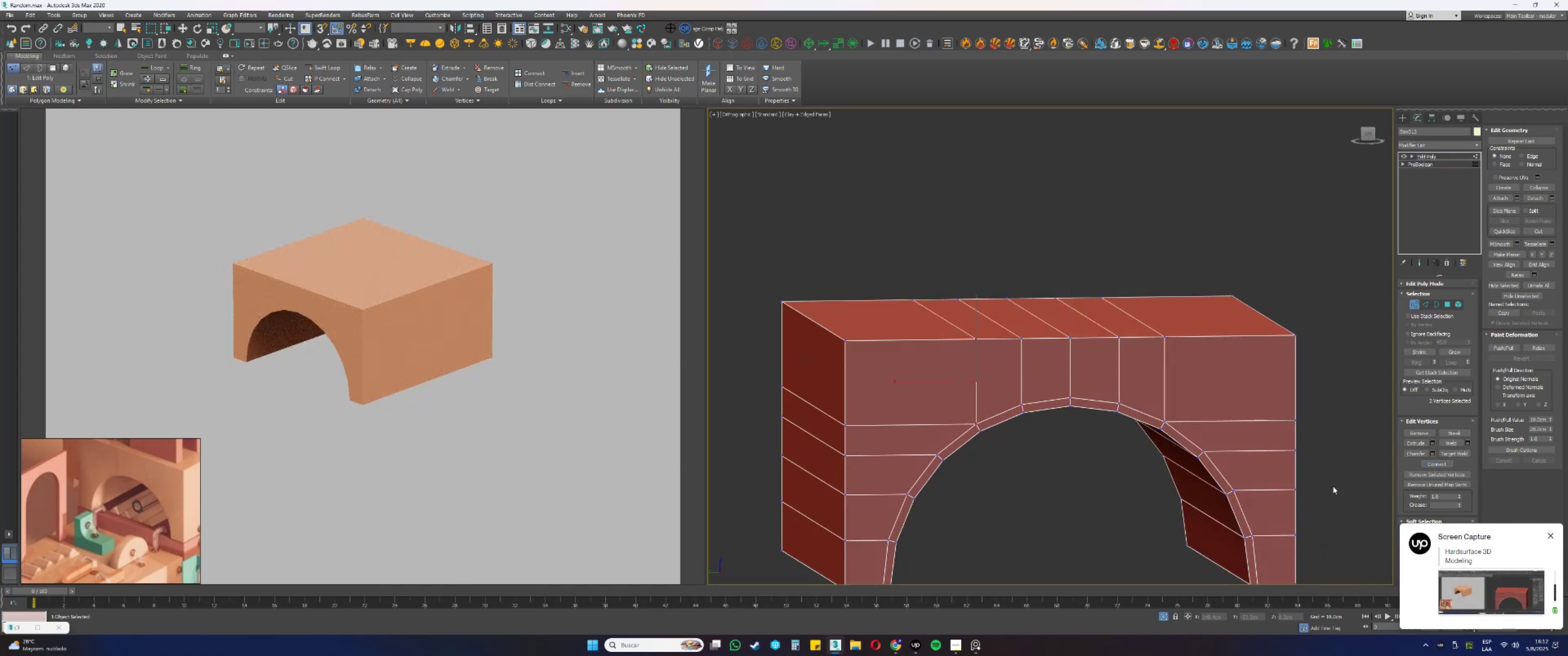 
hold_key(key=AltLeft, duration=0.58)
 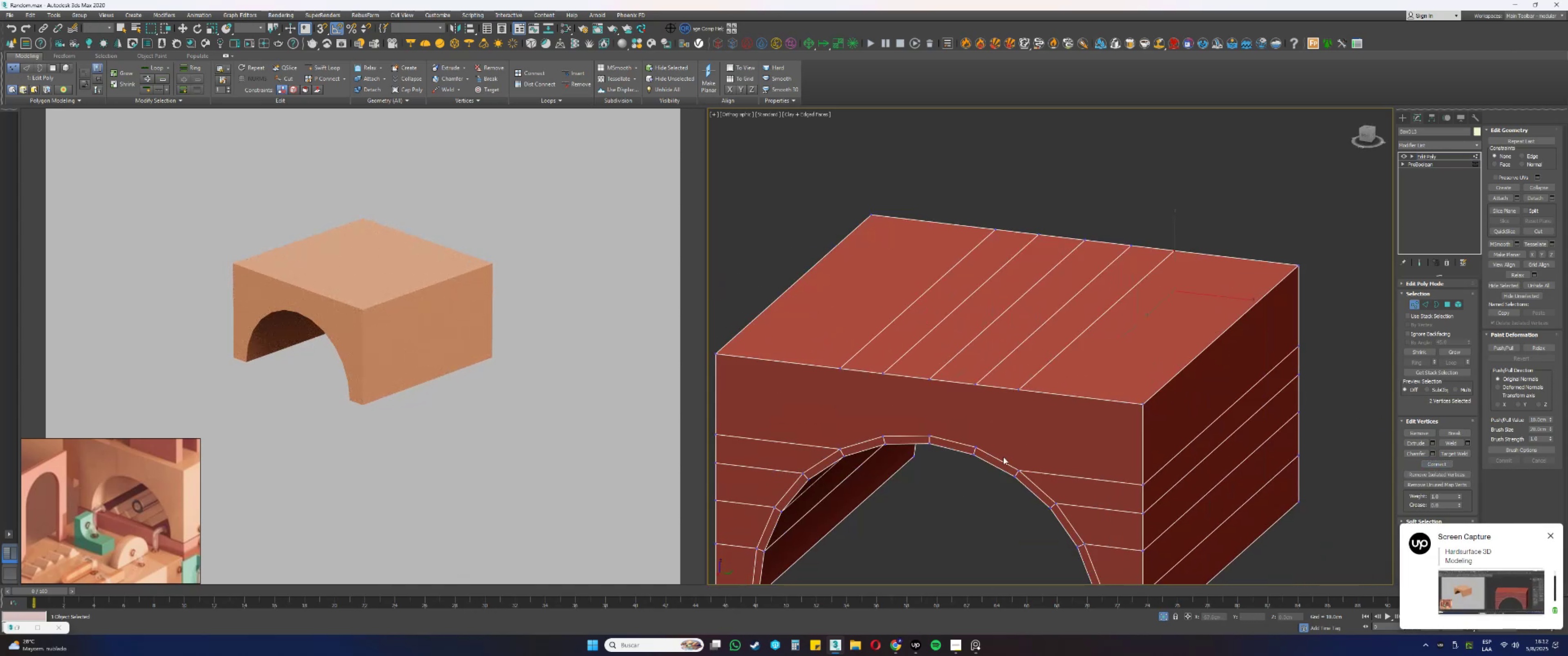 
left_click([1017, 469])
 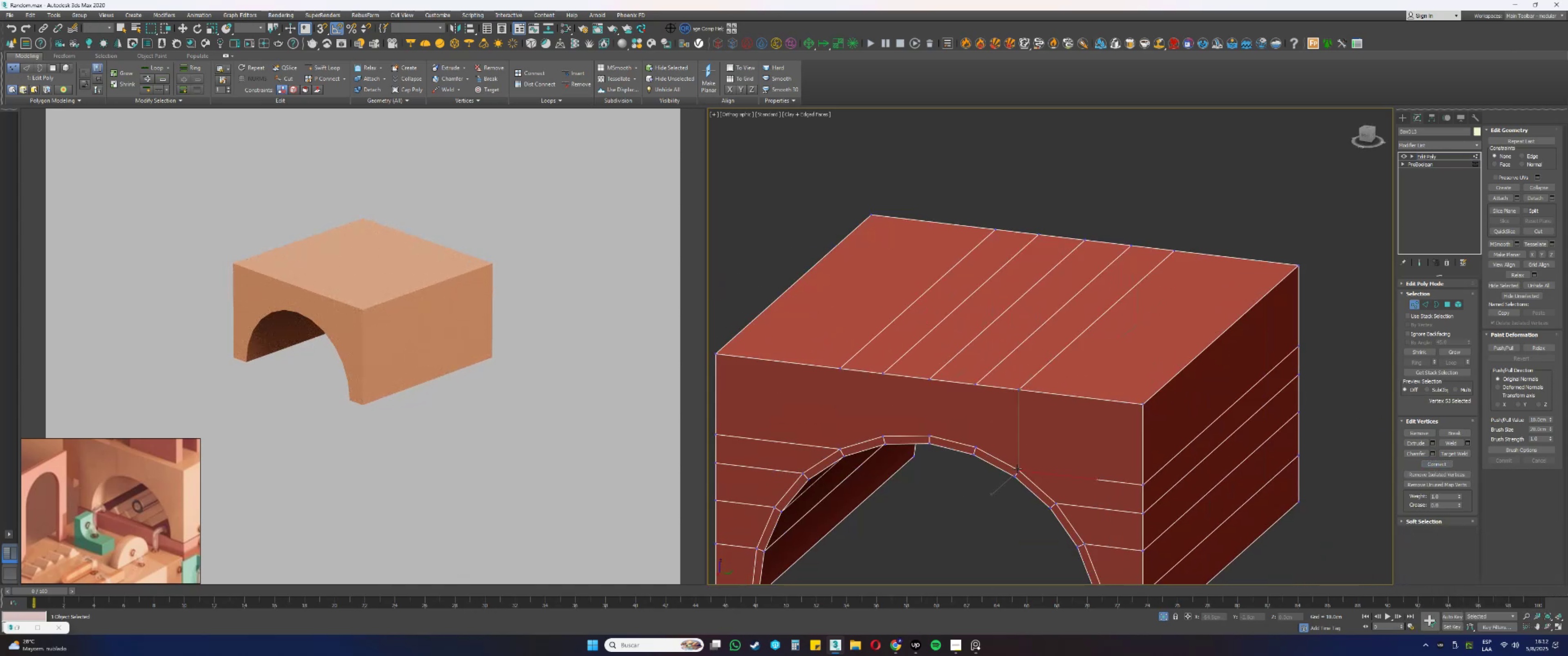 
hold_key(key=ControlLeft, duration=0.4)
double_click([1020, 389])
 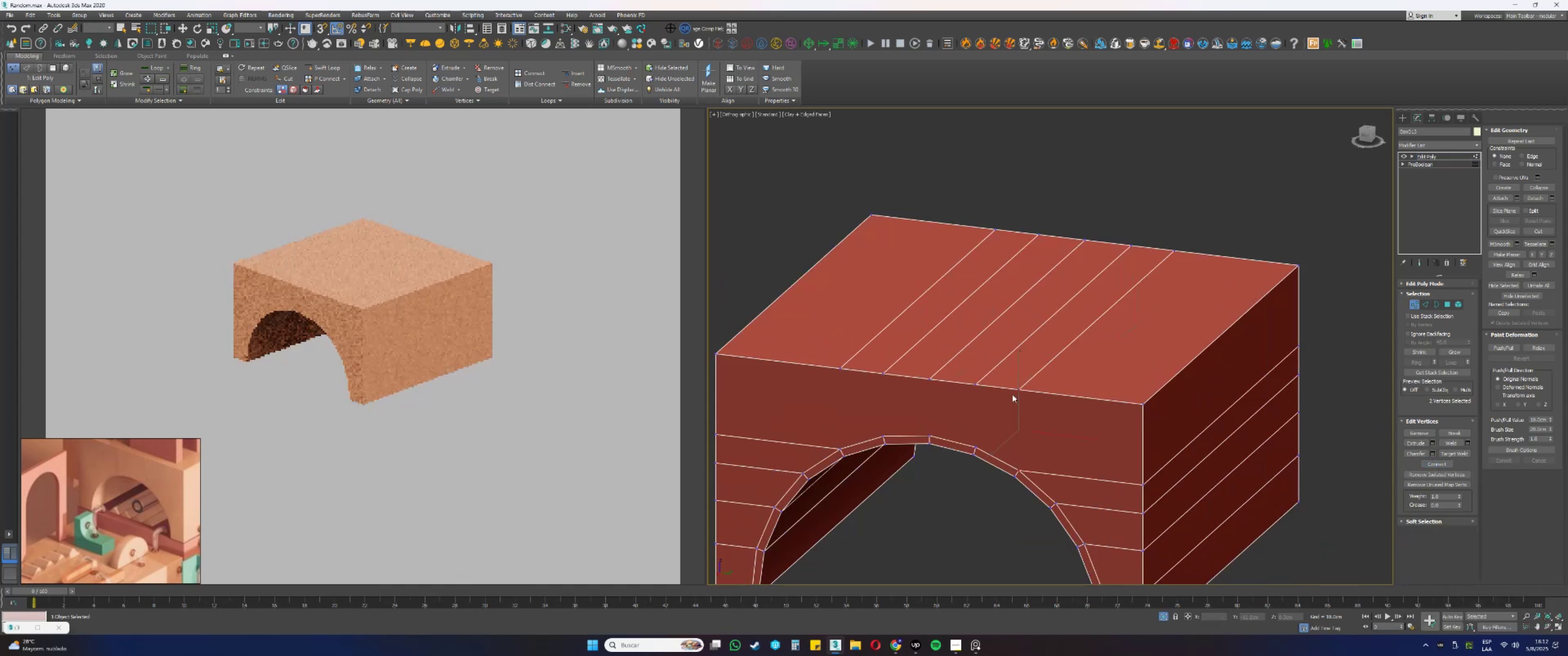 
key(Alt+AltLeft)
 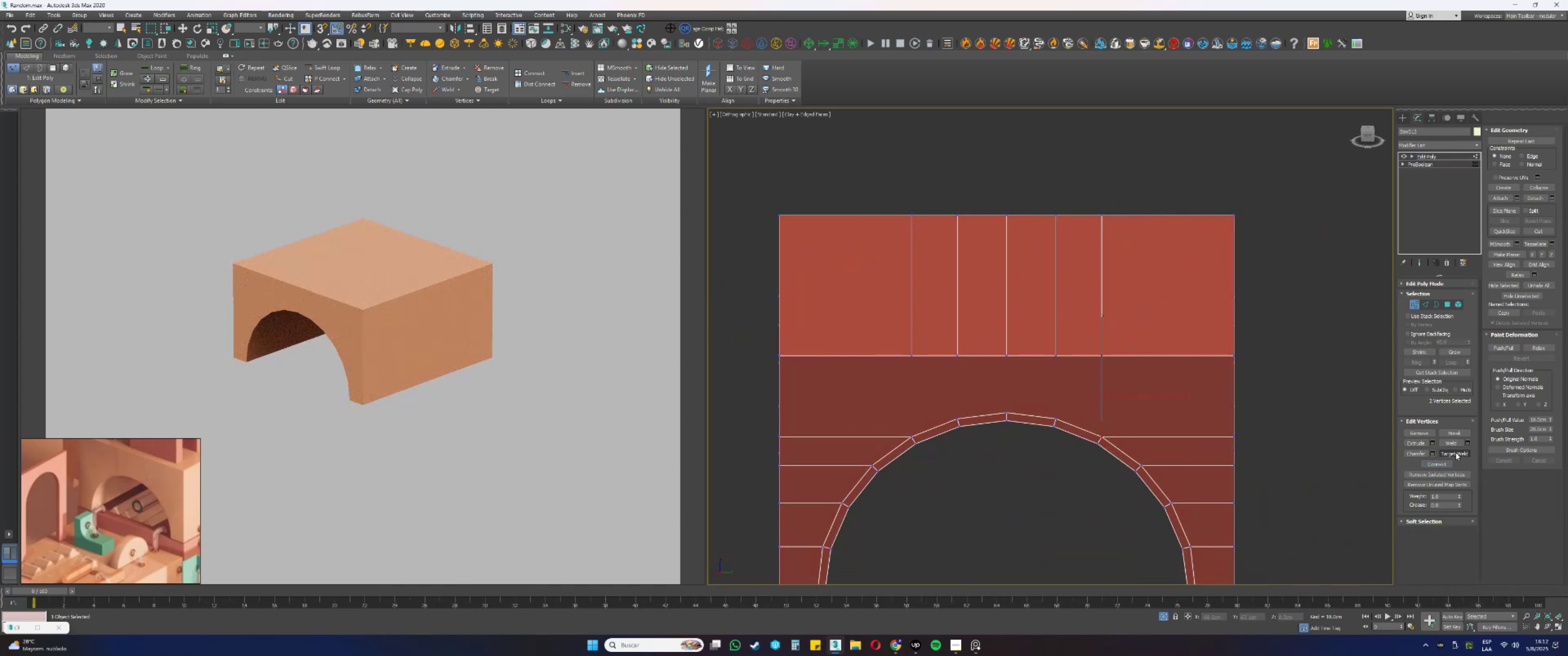 
left_click([1436, 460])
 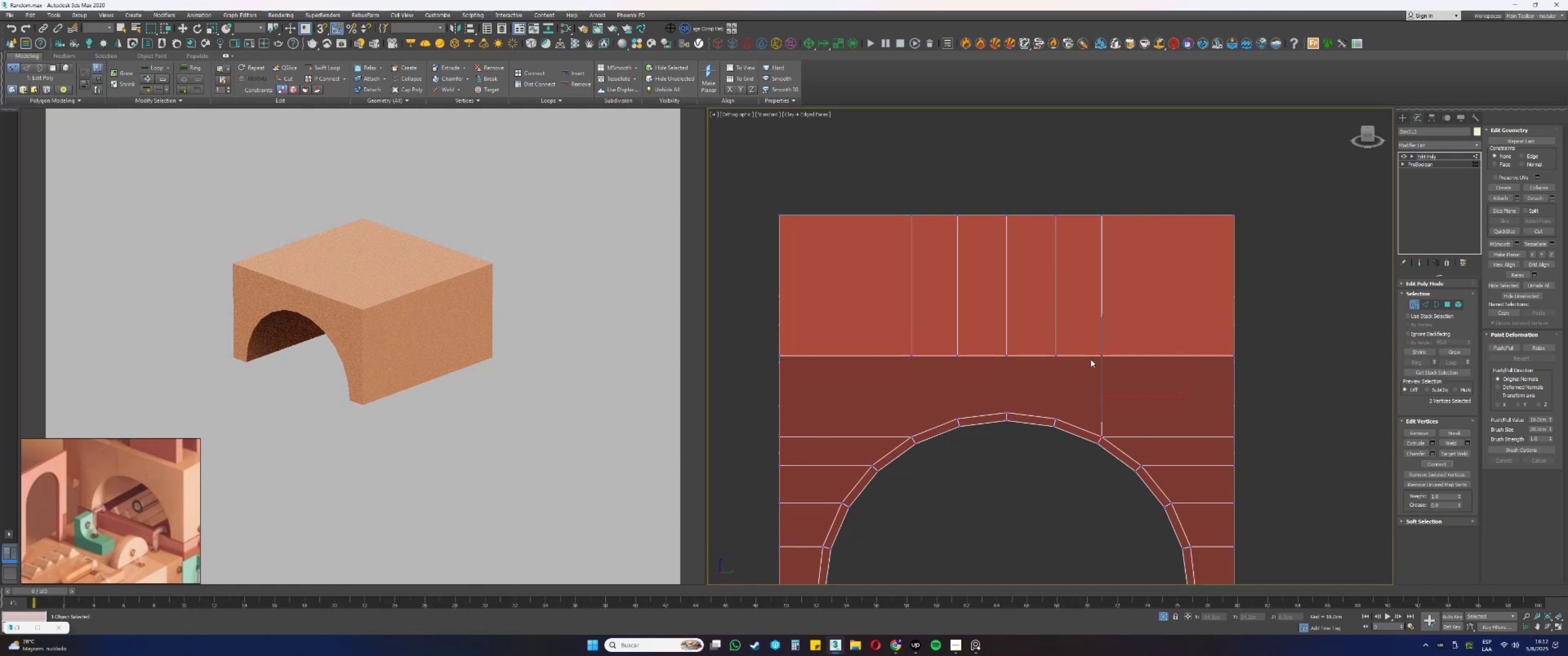 
left_click([1052, 355])
 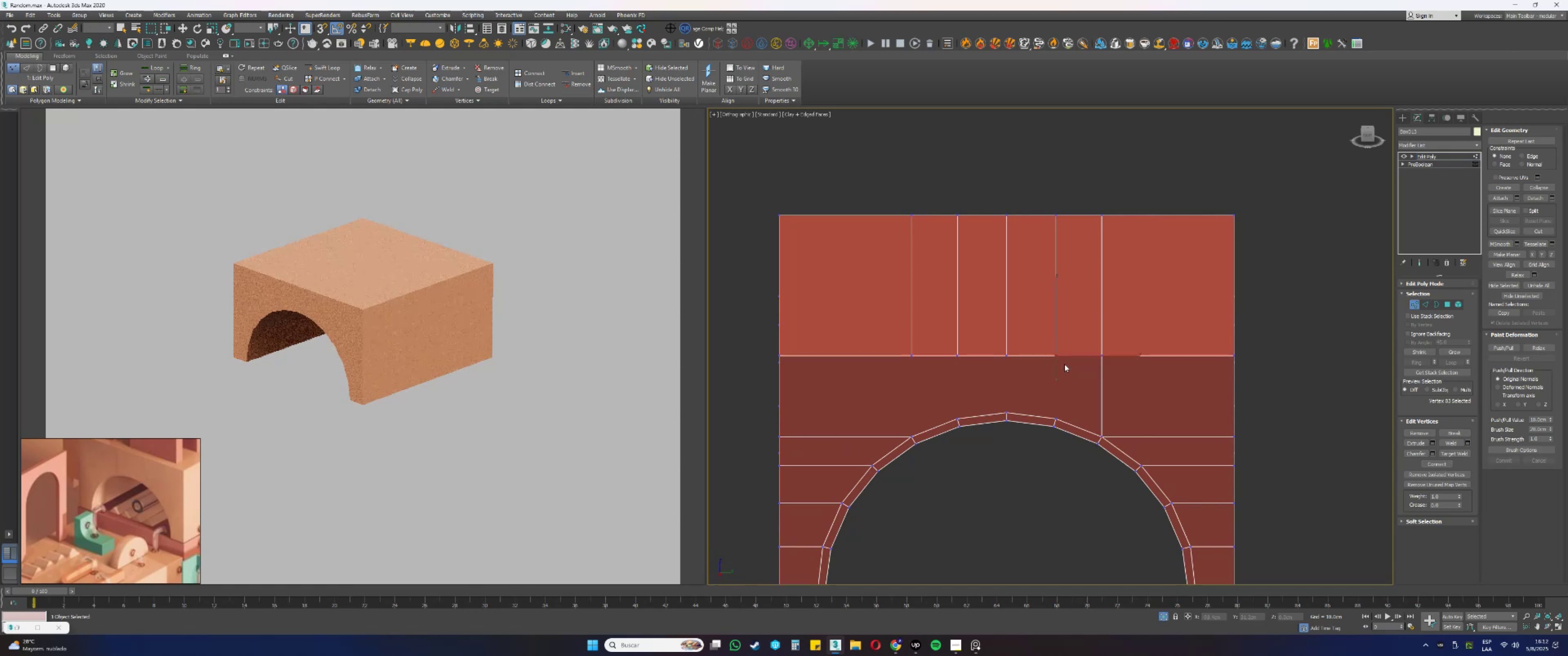 
hold_key(key=ControlLeft, duration=0.57)
left_click([1055, 417])
 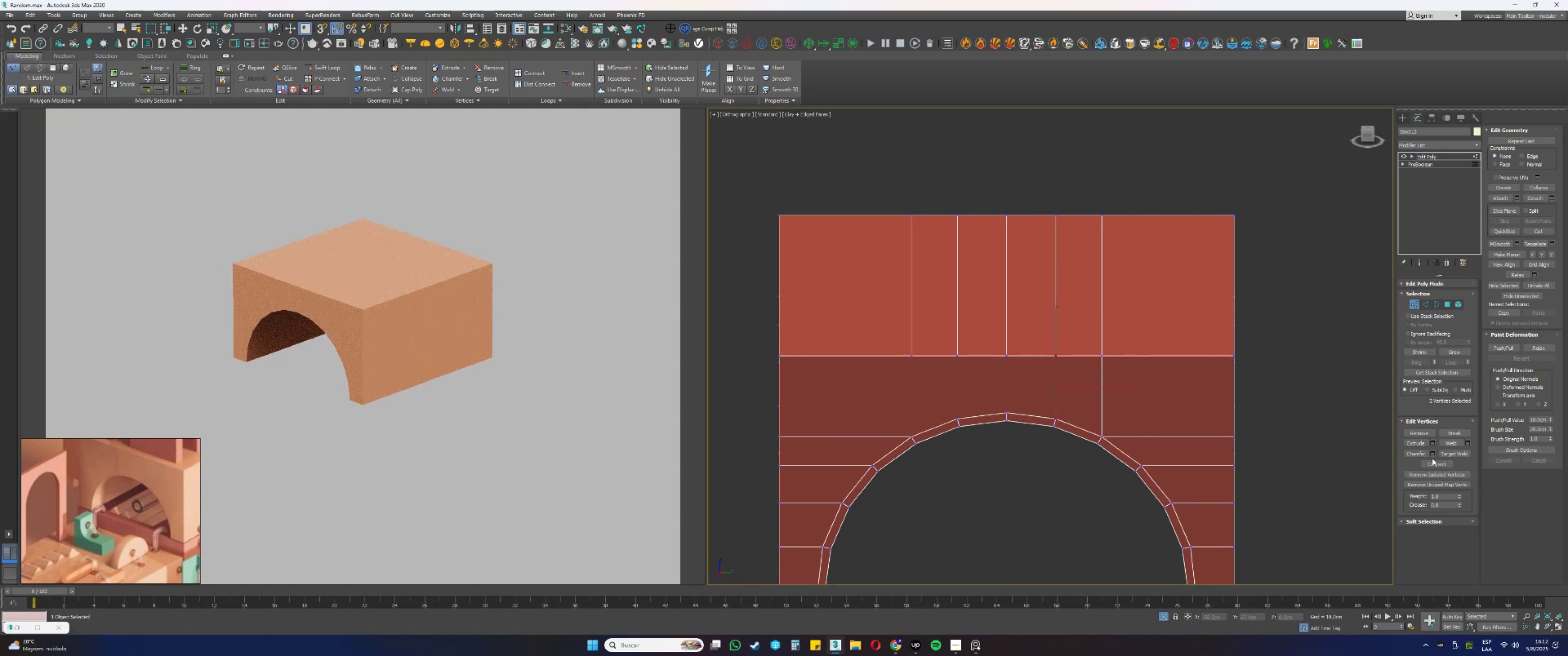 
double_click([1436, 461])
 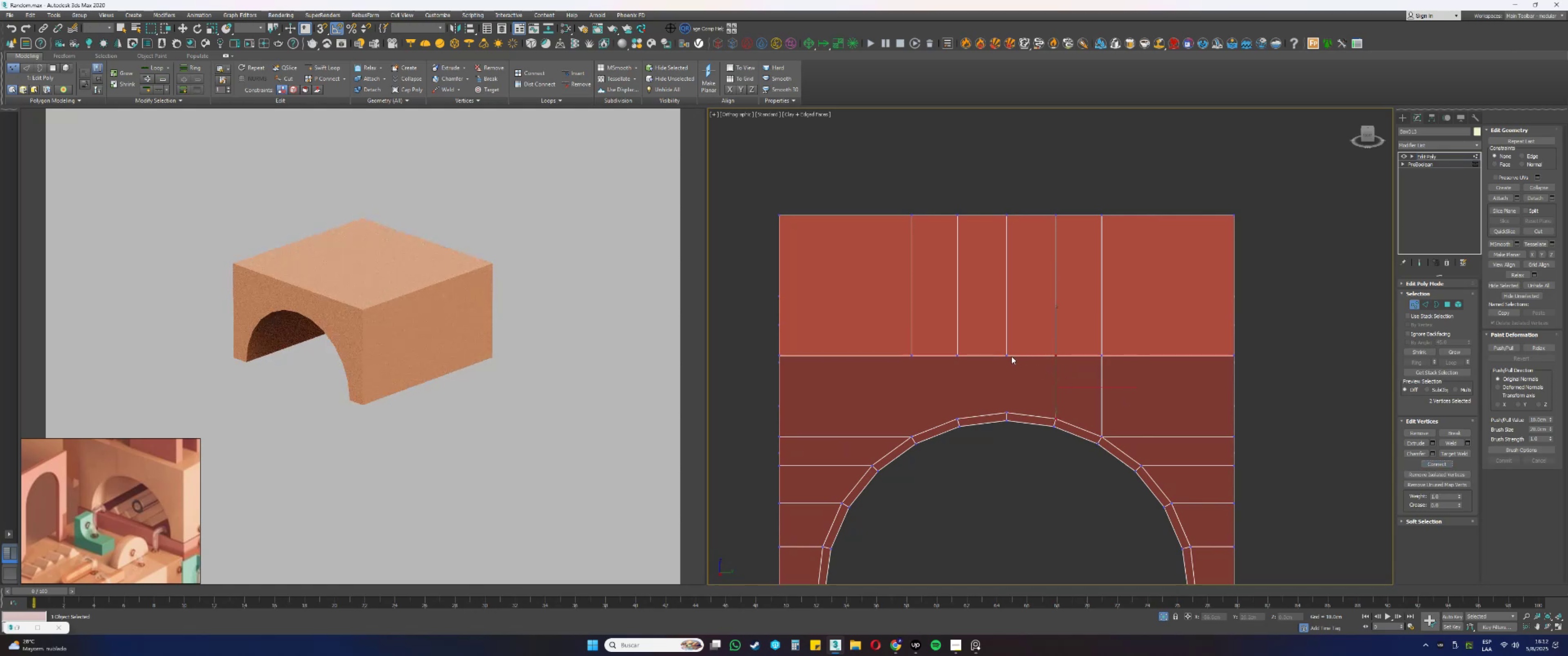 
hold_key(key=ControlLeft, duration=0.94)
left_click([1006, 411])
 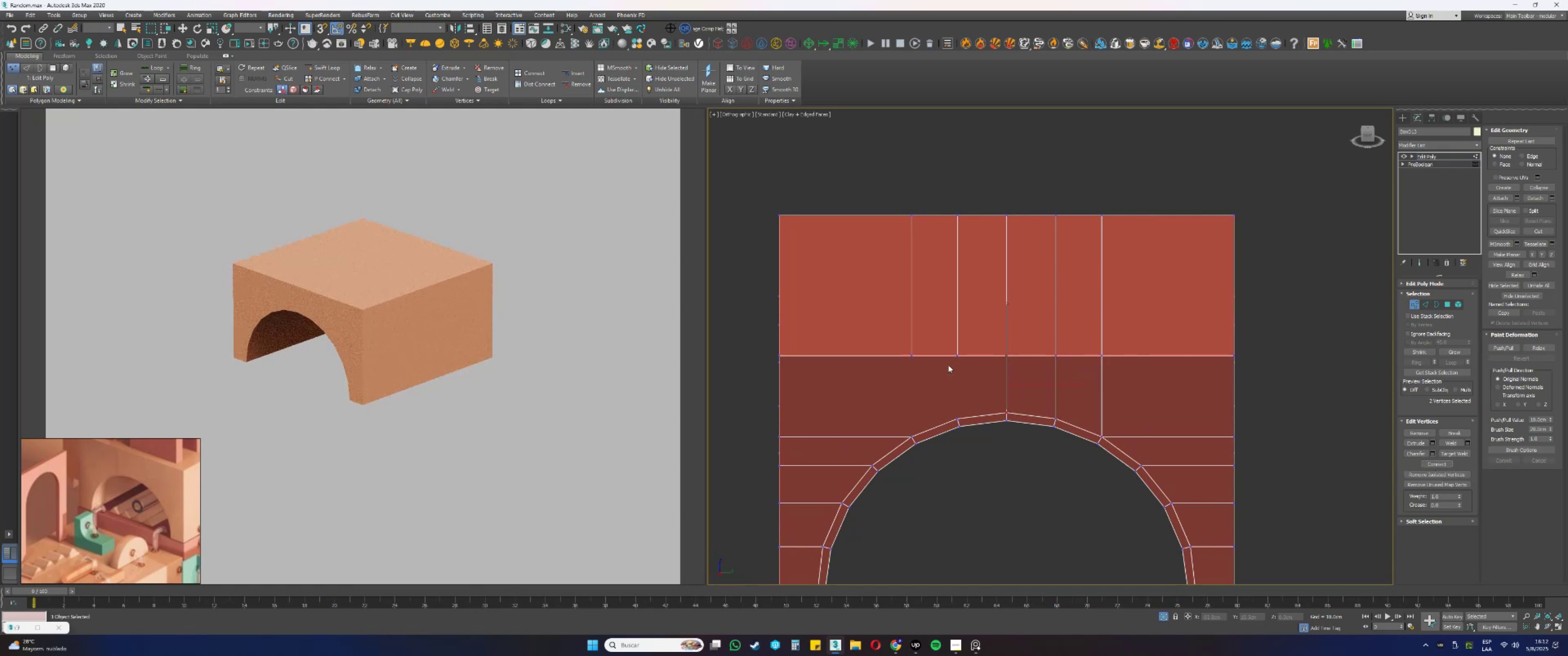 
hold_key(key=ControlLeft, duration=0.5)
 